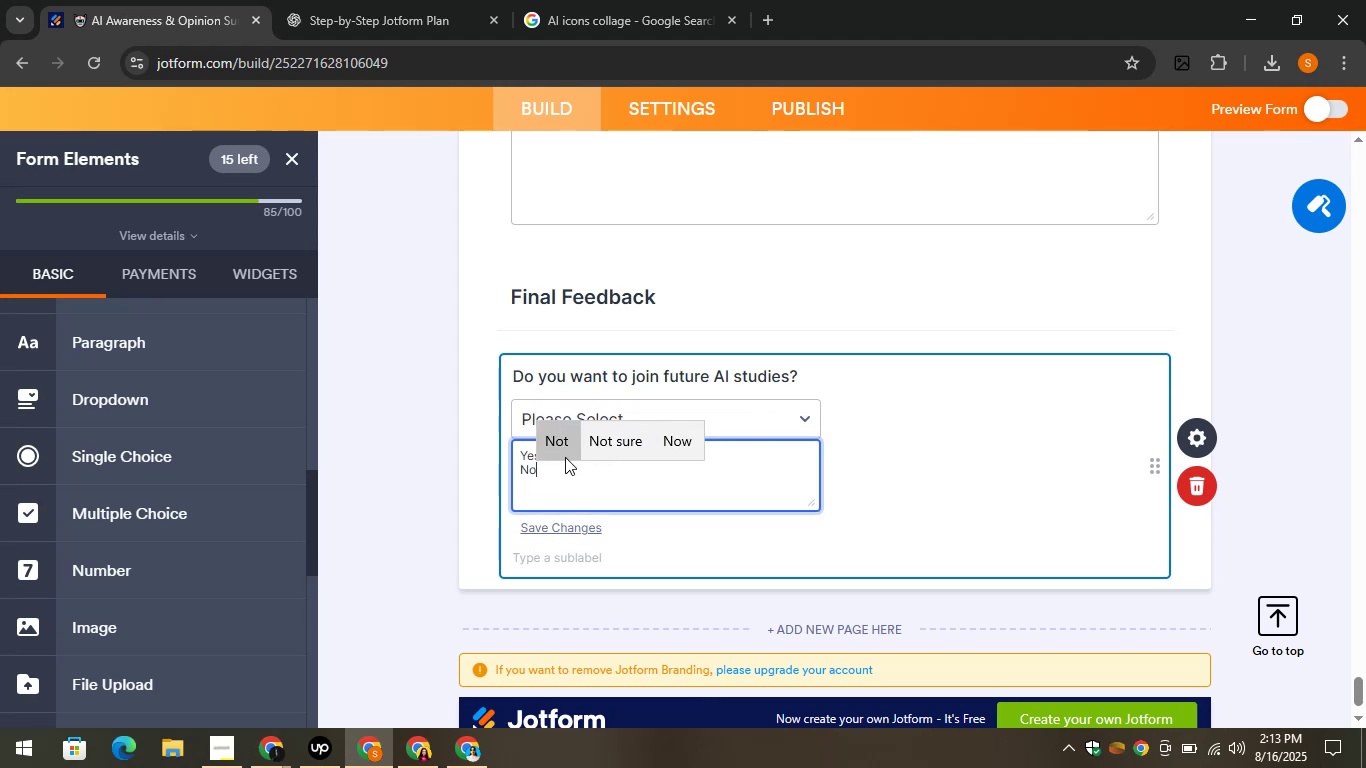 
left_click([379, 423])
 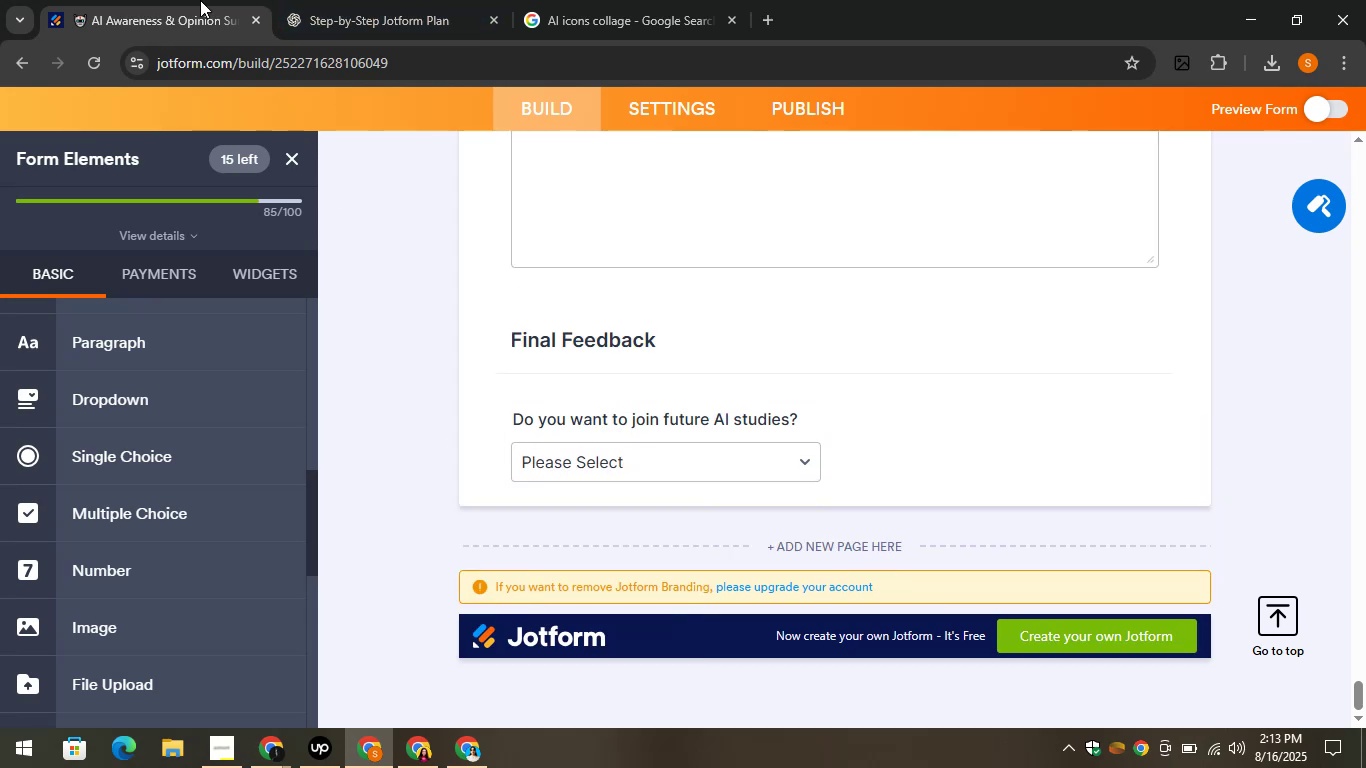 
left_click([197, 0])
 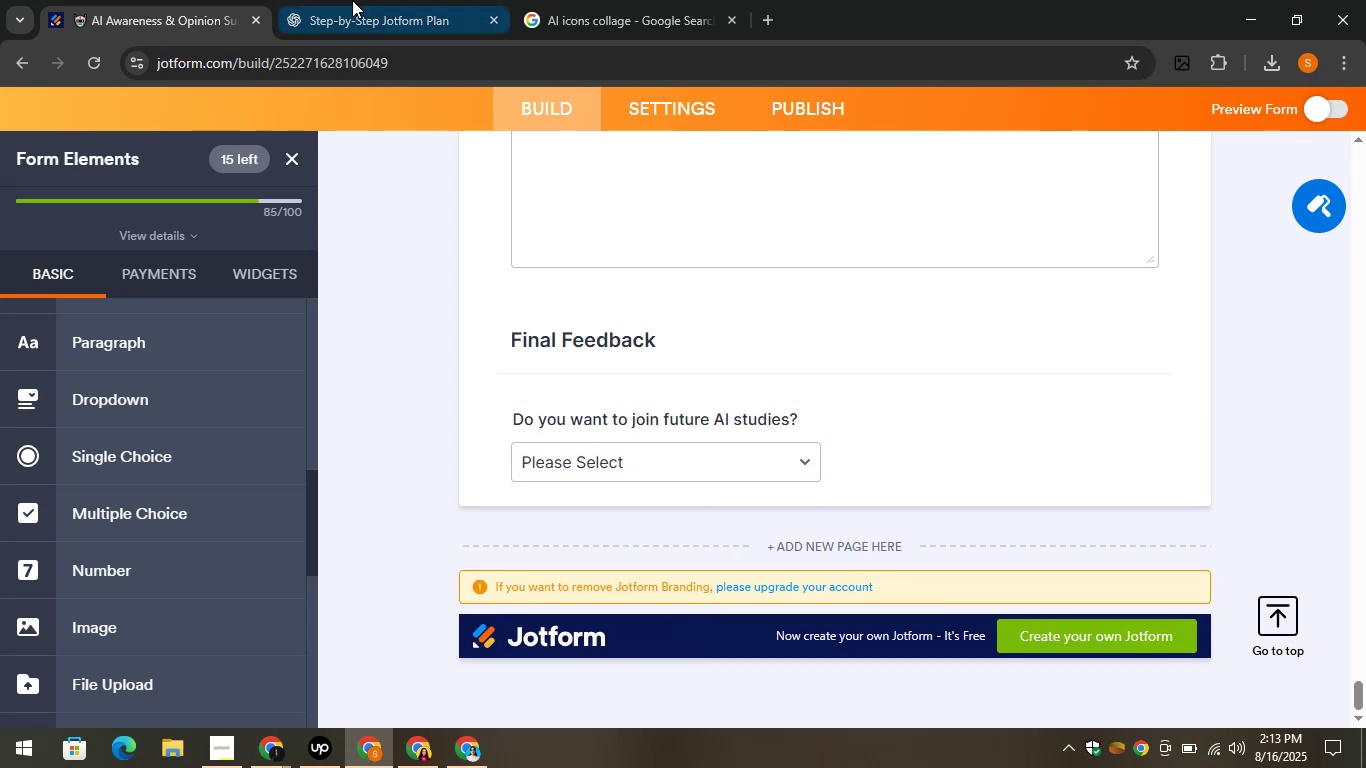 
left_click([352, 0])
 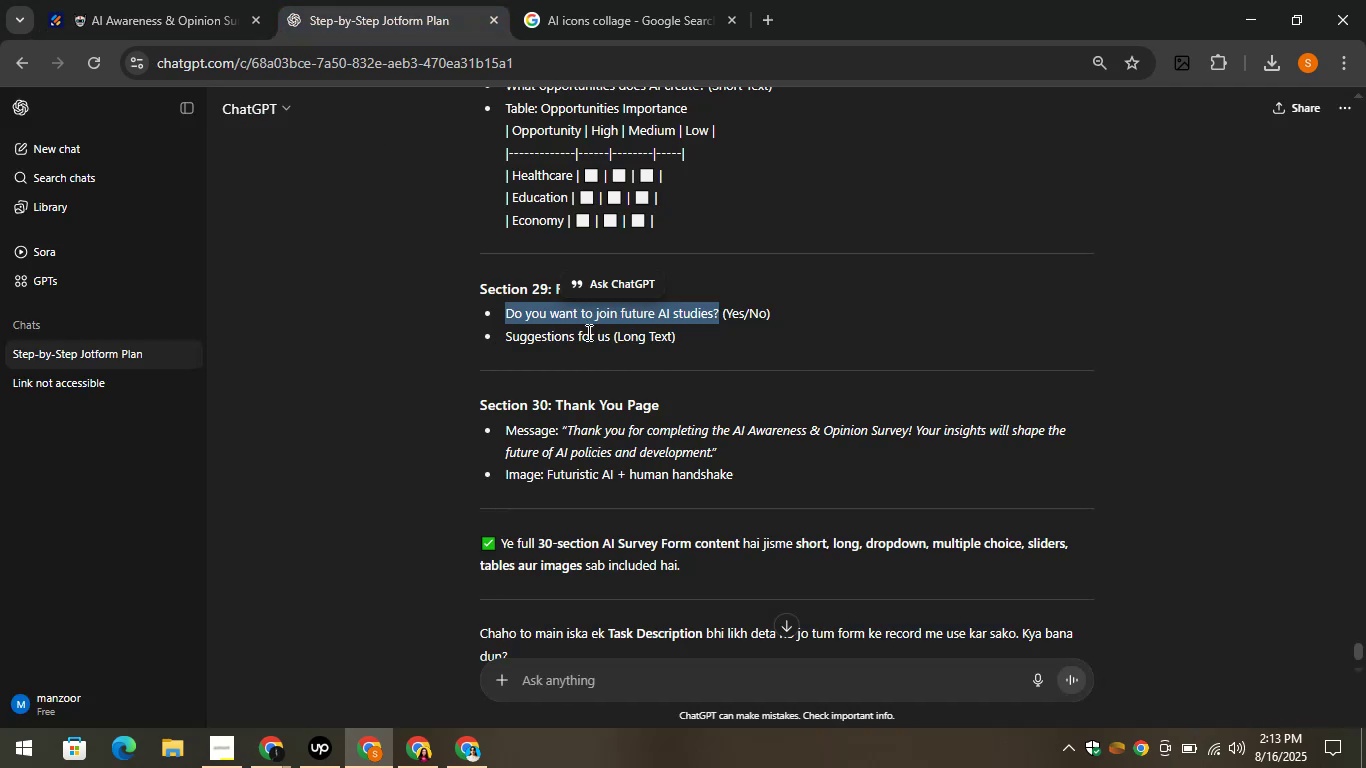 
left_click_drag(start_coordinate=[608, 337], to_coordinate=[500, 340])
 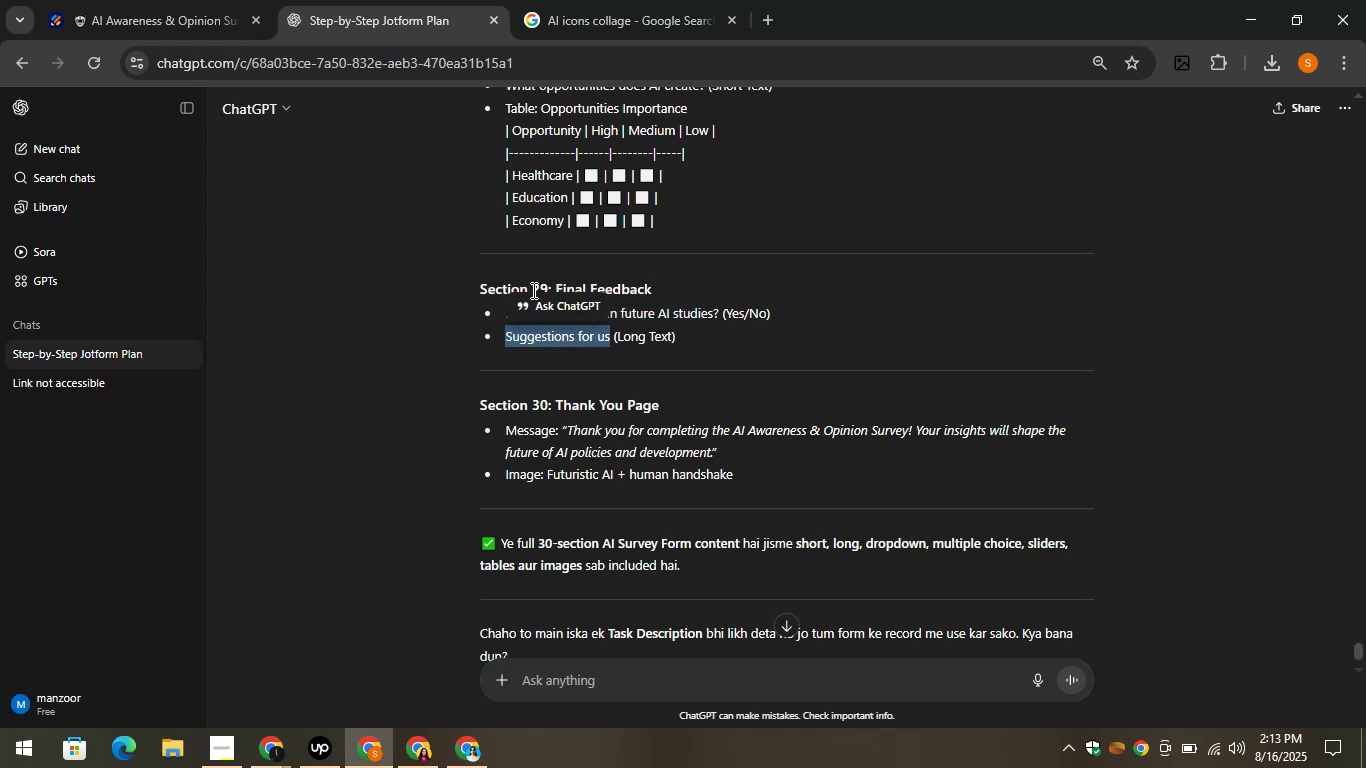 
key(Control+C)
 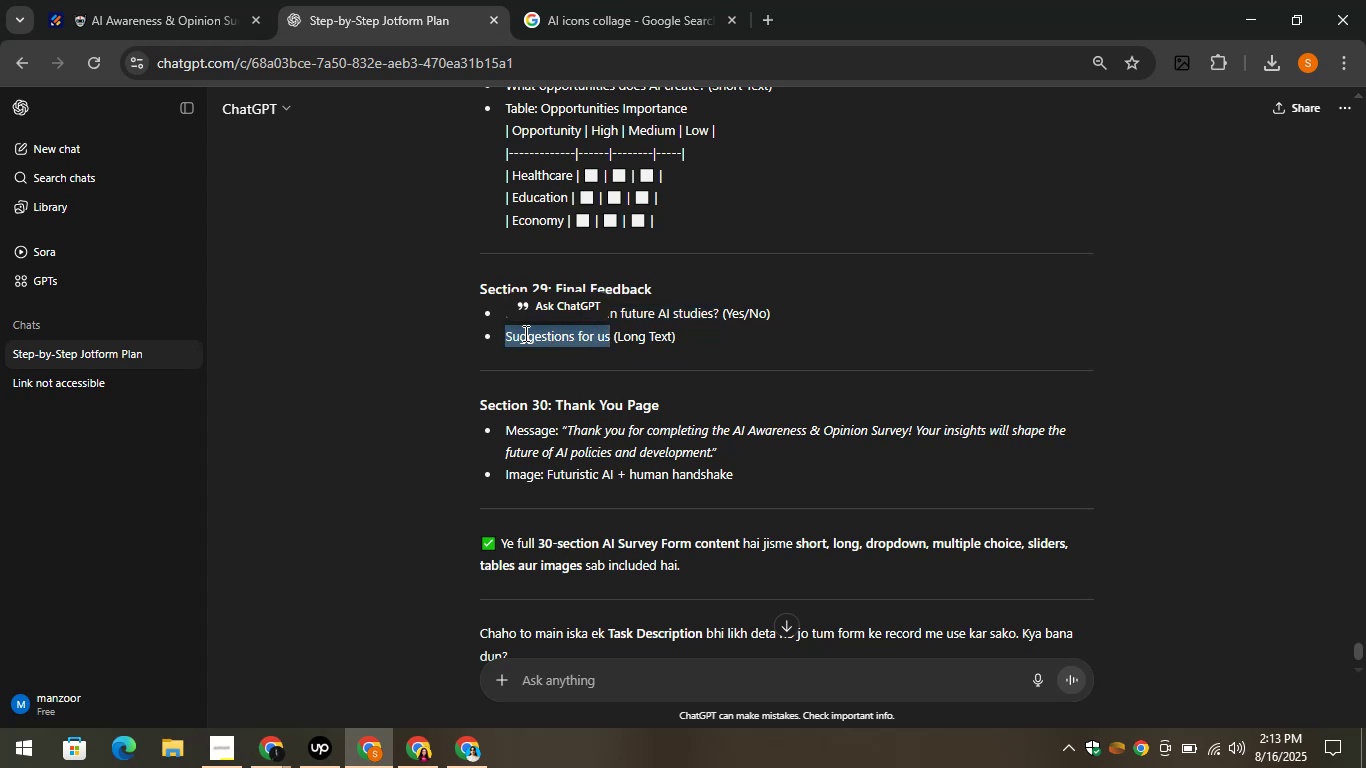 
key(Control+C)
 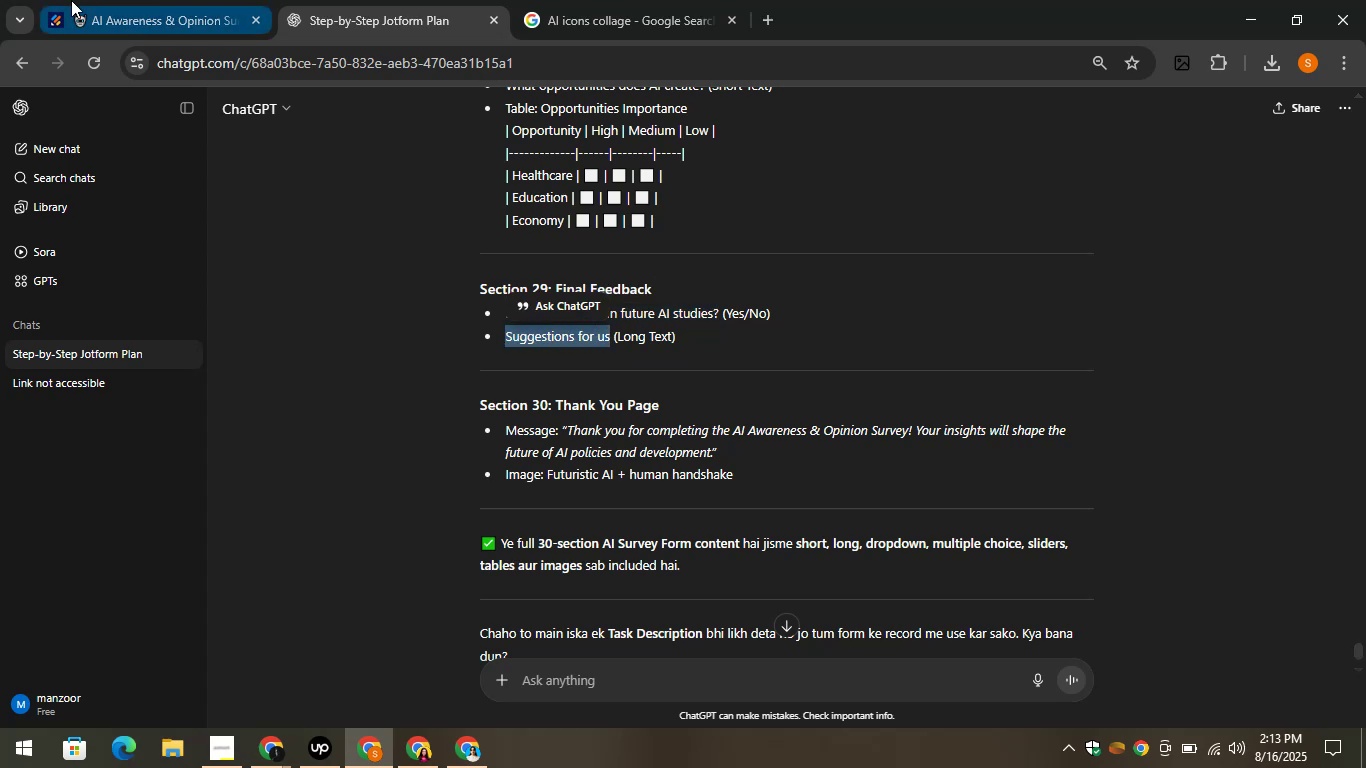 
left_click([71, 0])
 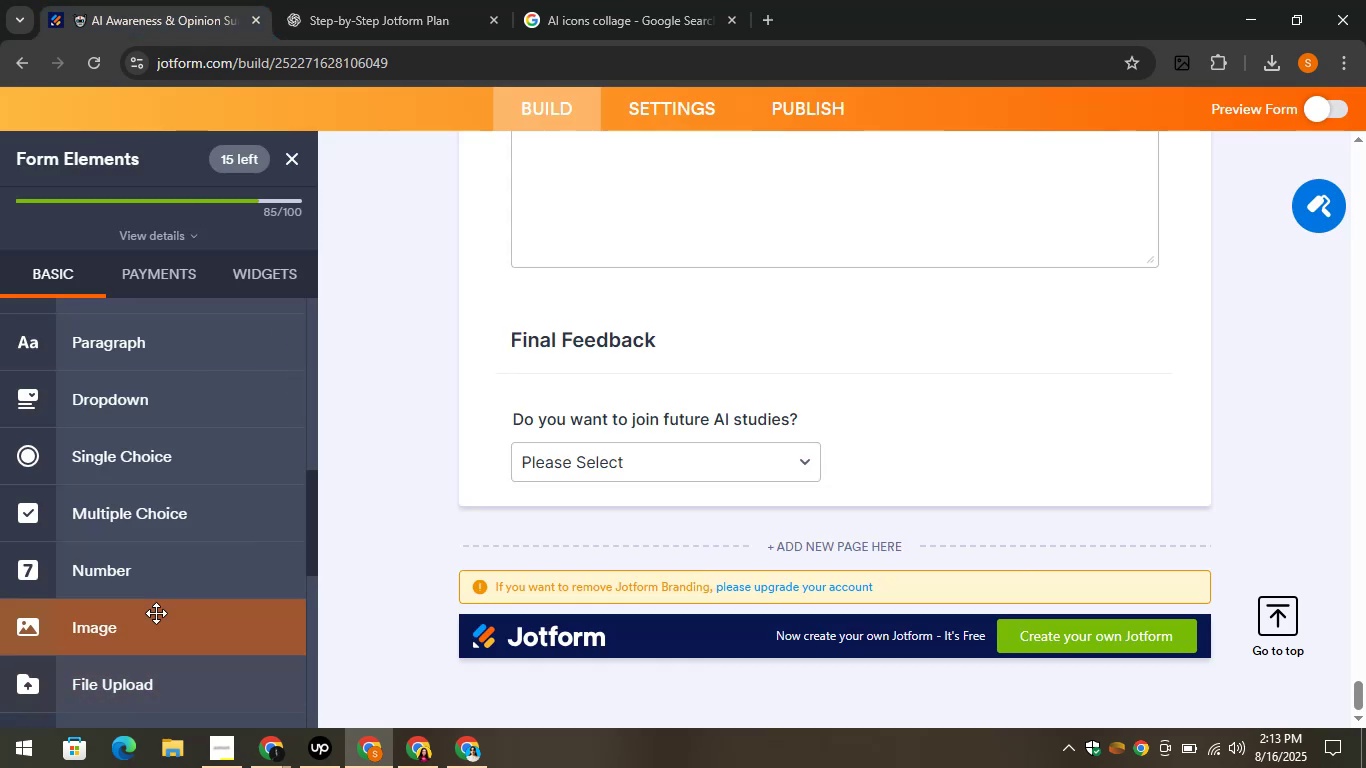 
scroll: coordinate [150, 518], scroll_direction: down, amount: 4.0
 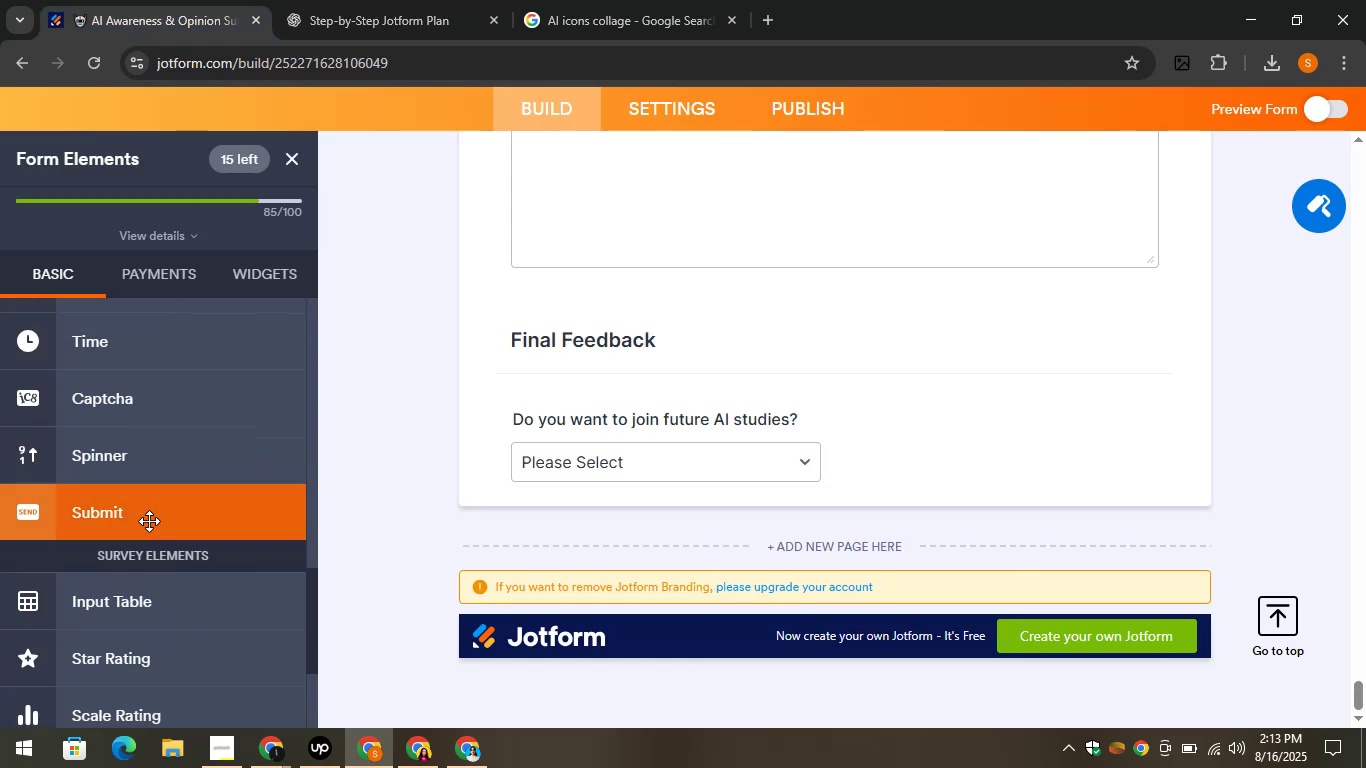 
scroll: coordinate [169, 513], scroll_direction: up, amount: 5.0
 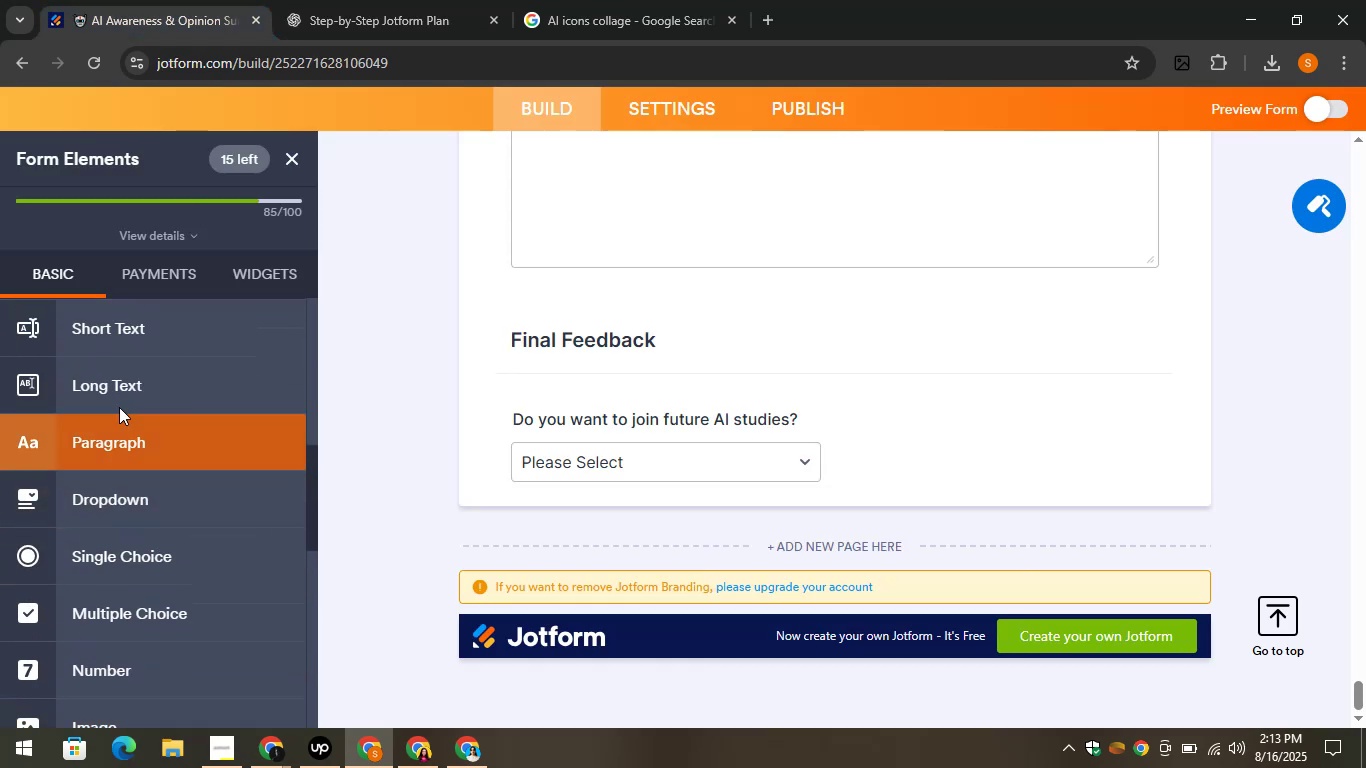 
left_click_drag(start_coordinate=[101, 377], to_coordinate=[557, 475])
 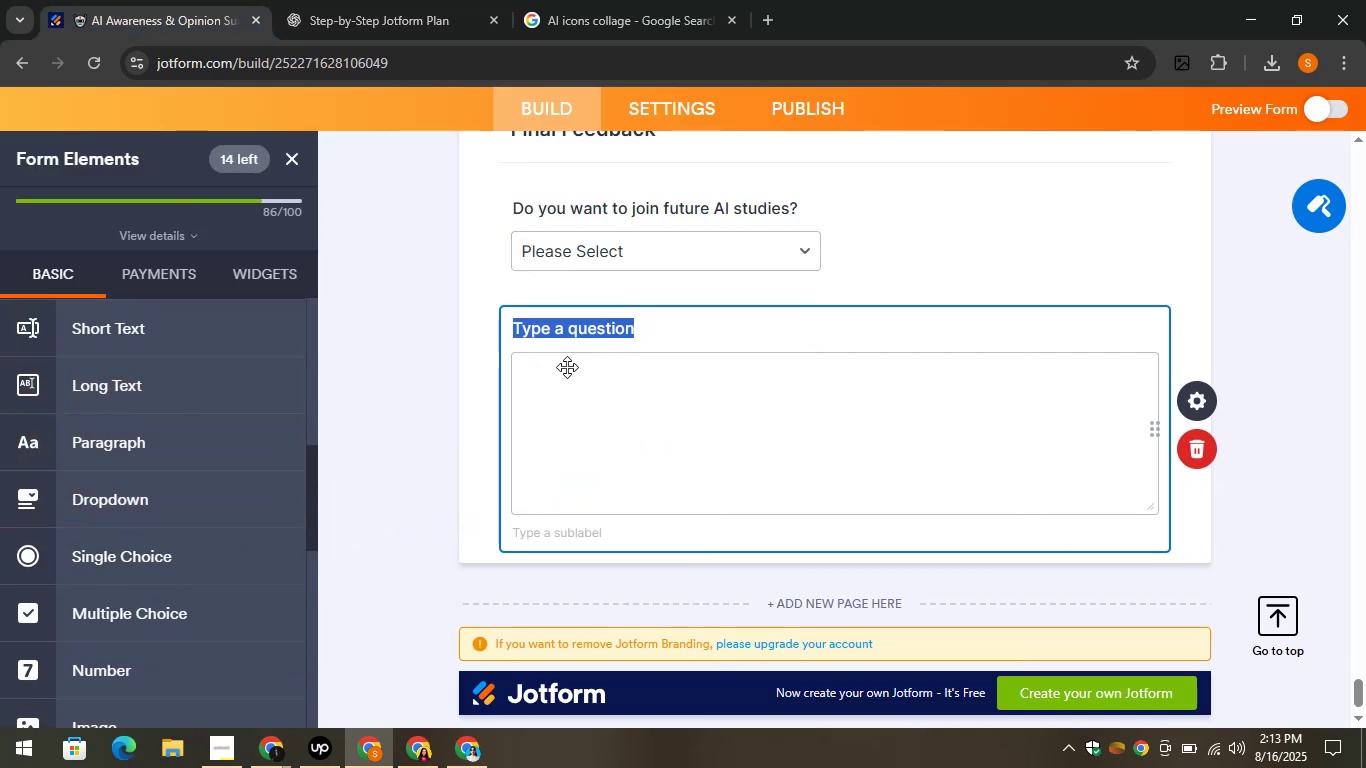 
key(Control+V)
 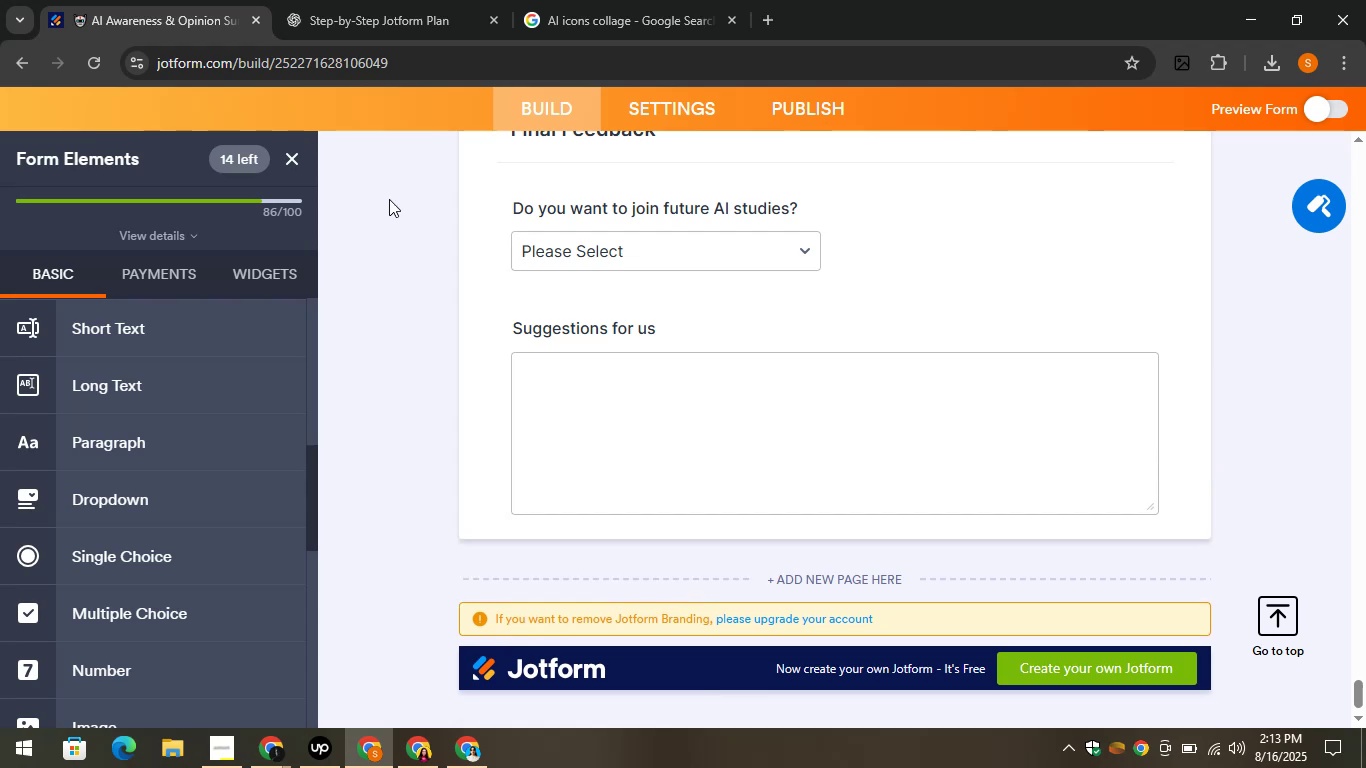 
left_click_drag(start_coordinate=[356, 0], to_coordinate=[361, 0])
 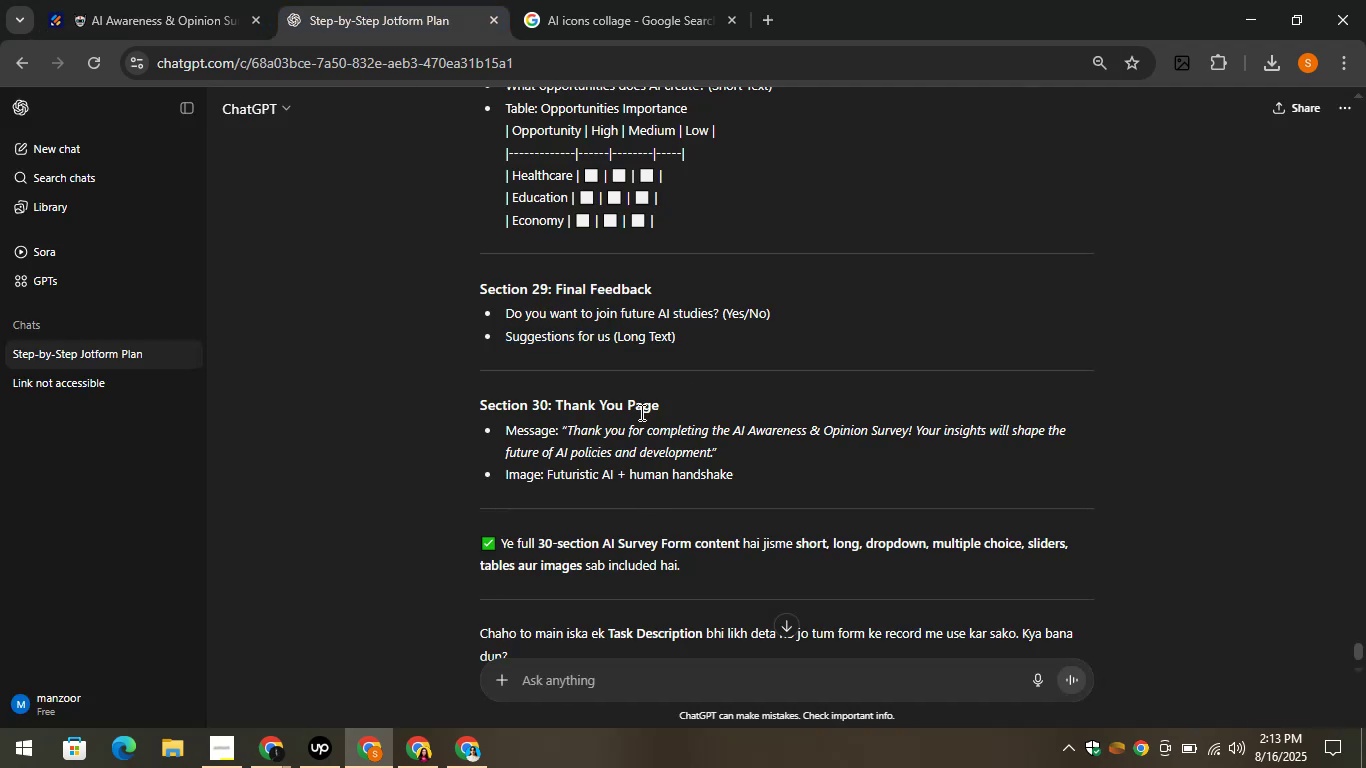 
left_click_drag(start_coordinate=[682, 398], to_coordinate=[554, 410])
 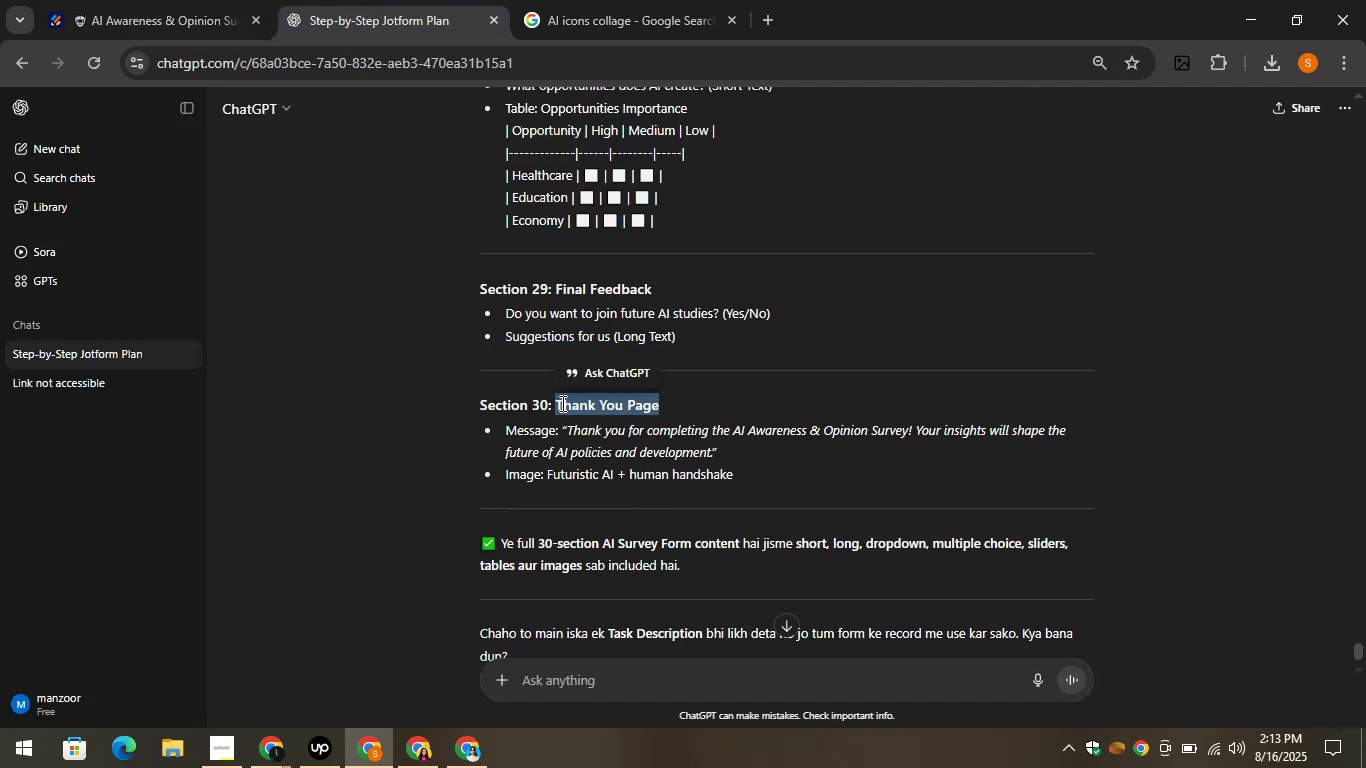 
key(Control+C)
 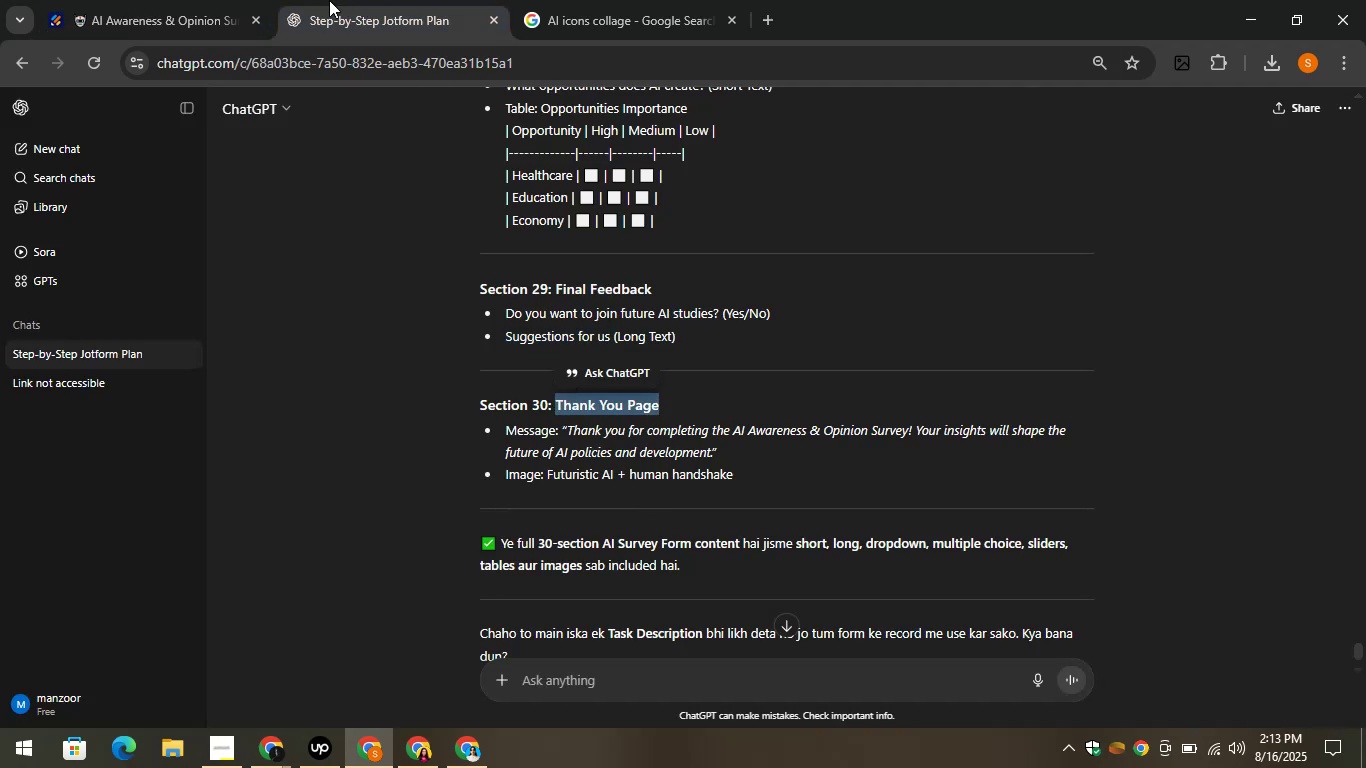 
left_click([327, 0])
 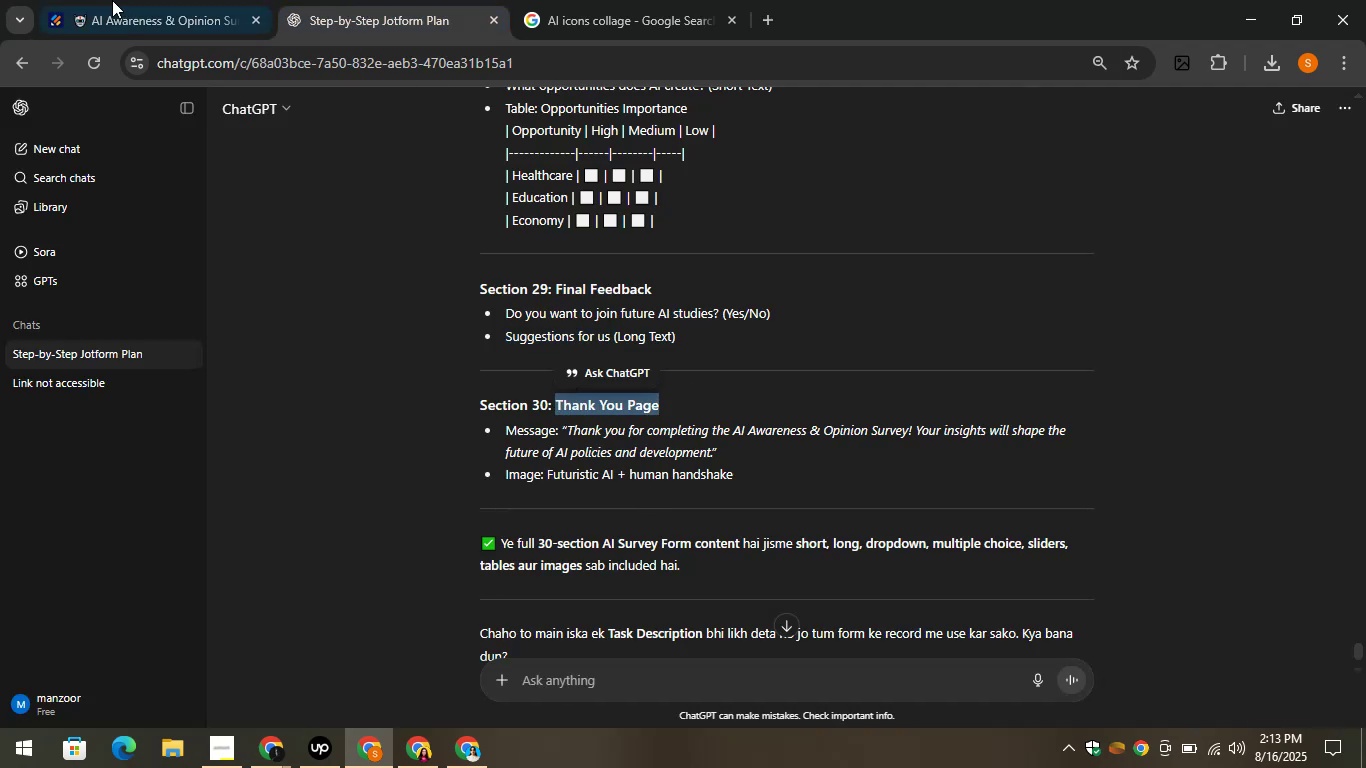 
double_click([112, 0])
 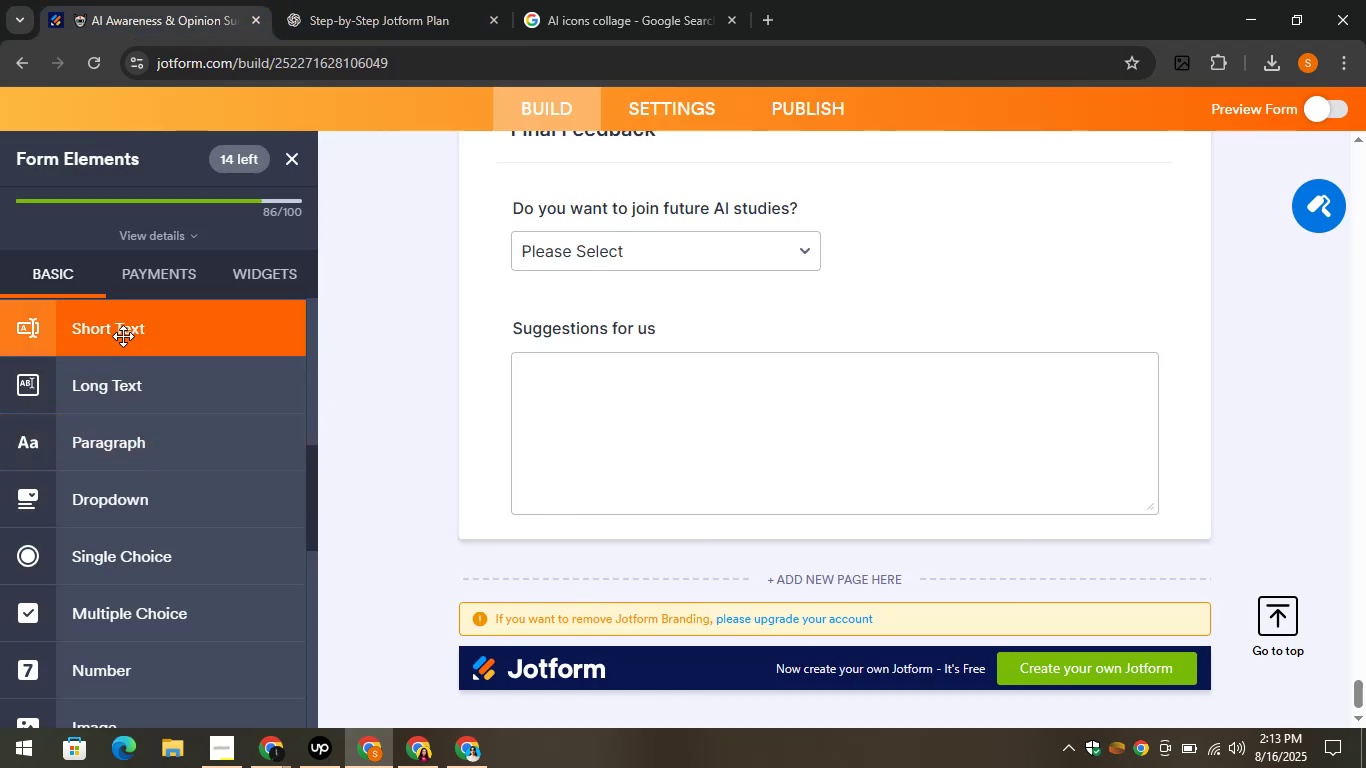 
scroll: coordinate [147, 371], scroll_direction: up, amount: 2.0
 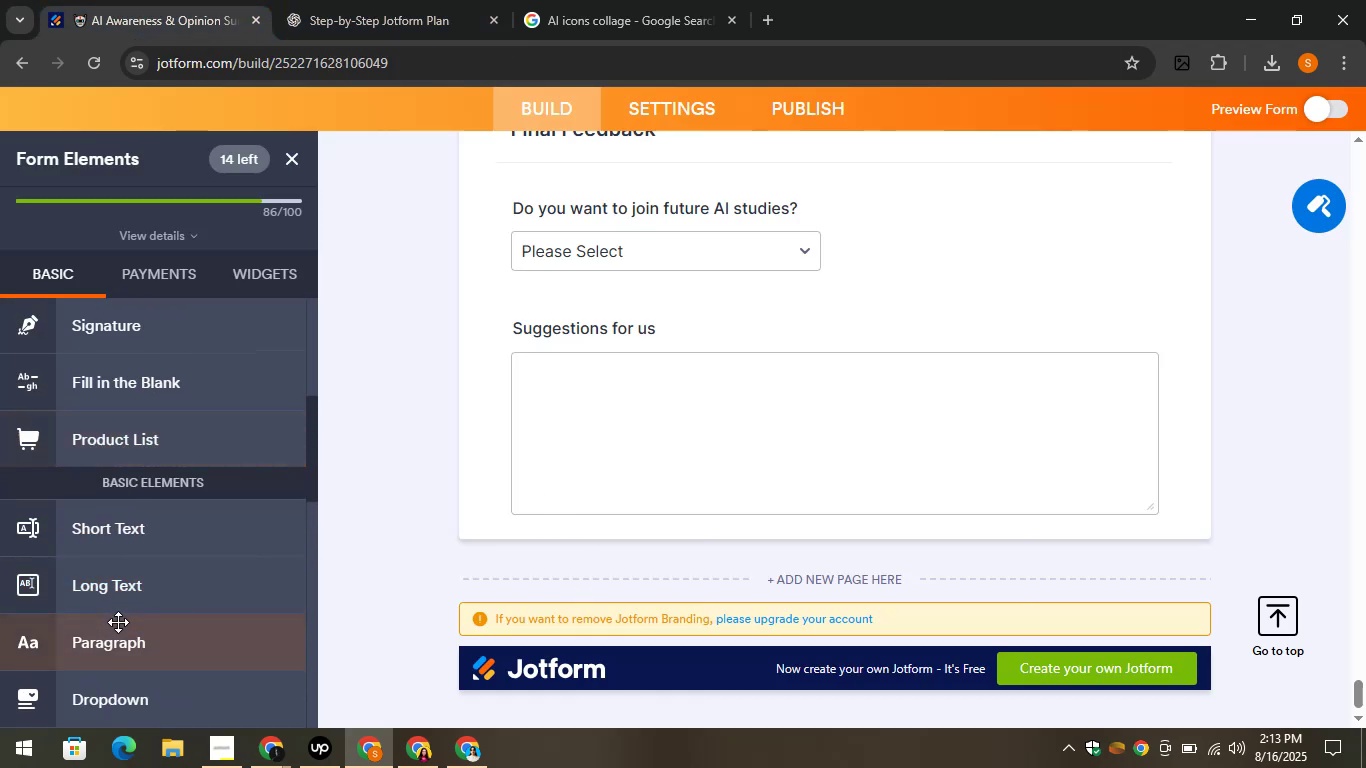 
scroll: coordinate [120, 622], scroll_direction: down, amount: 1.0
 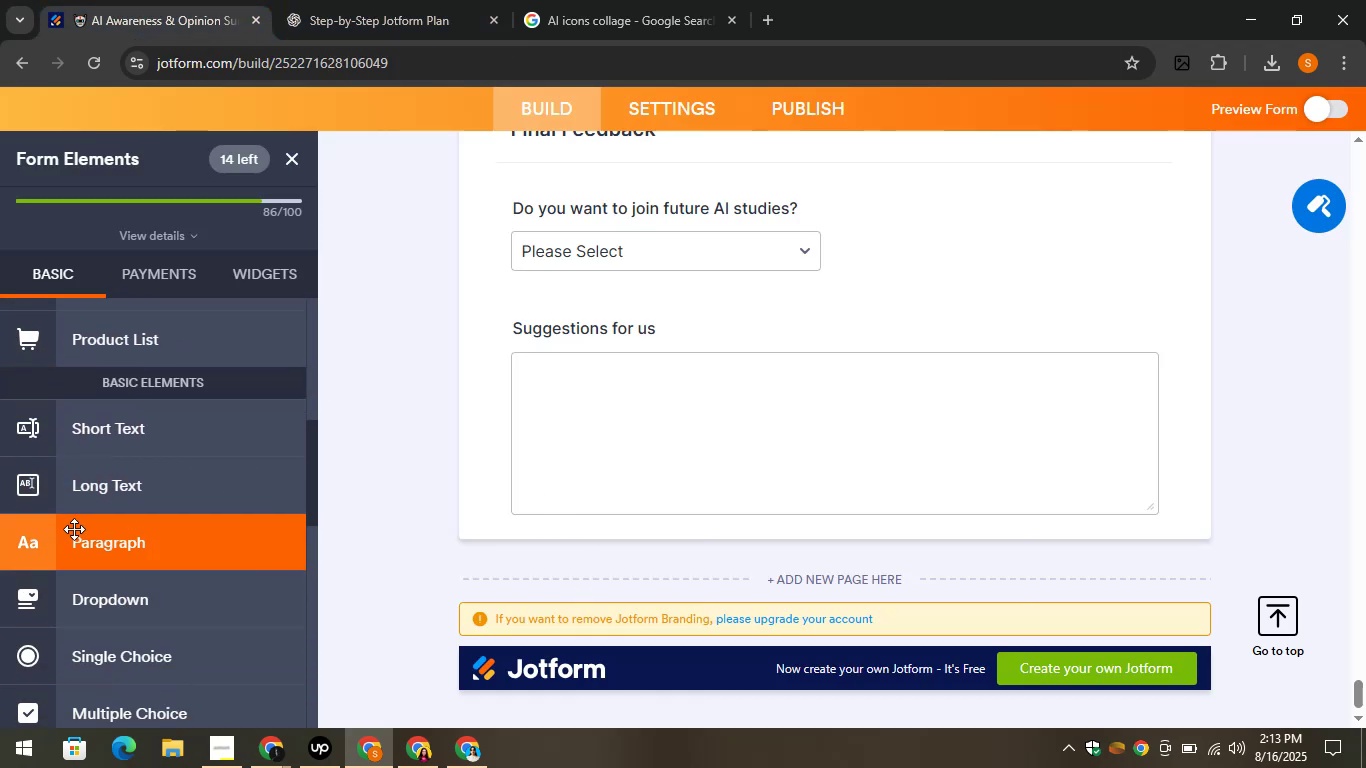 
left_click_drag(start_coordinate=[74, 529], to_coordinate=[599, 531])
 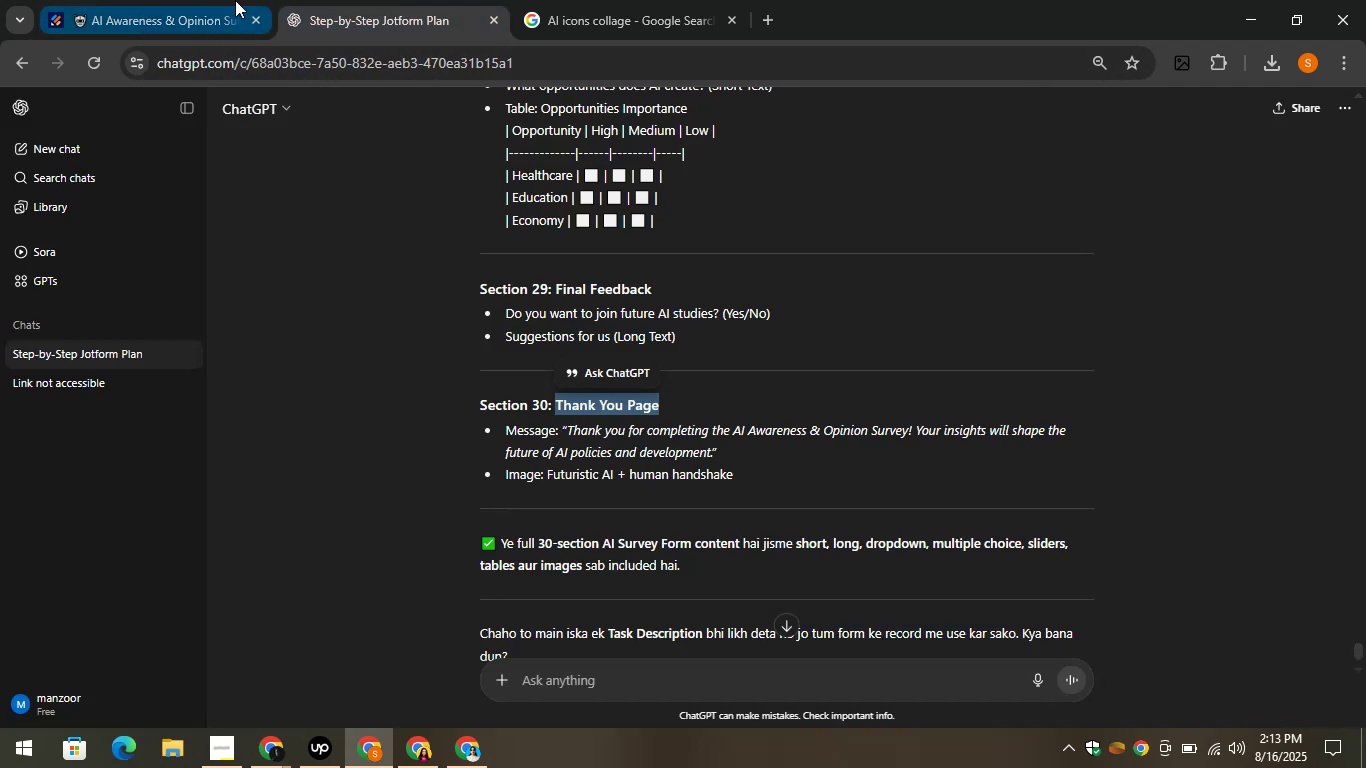 
left_click([135, 0])
 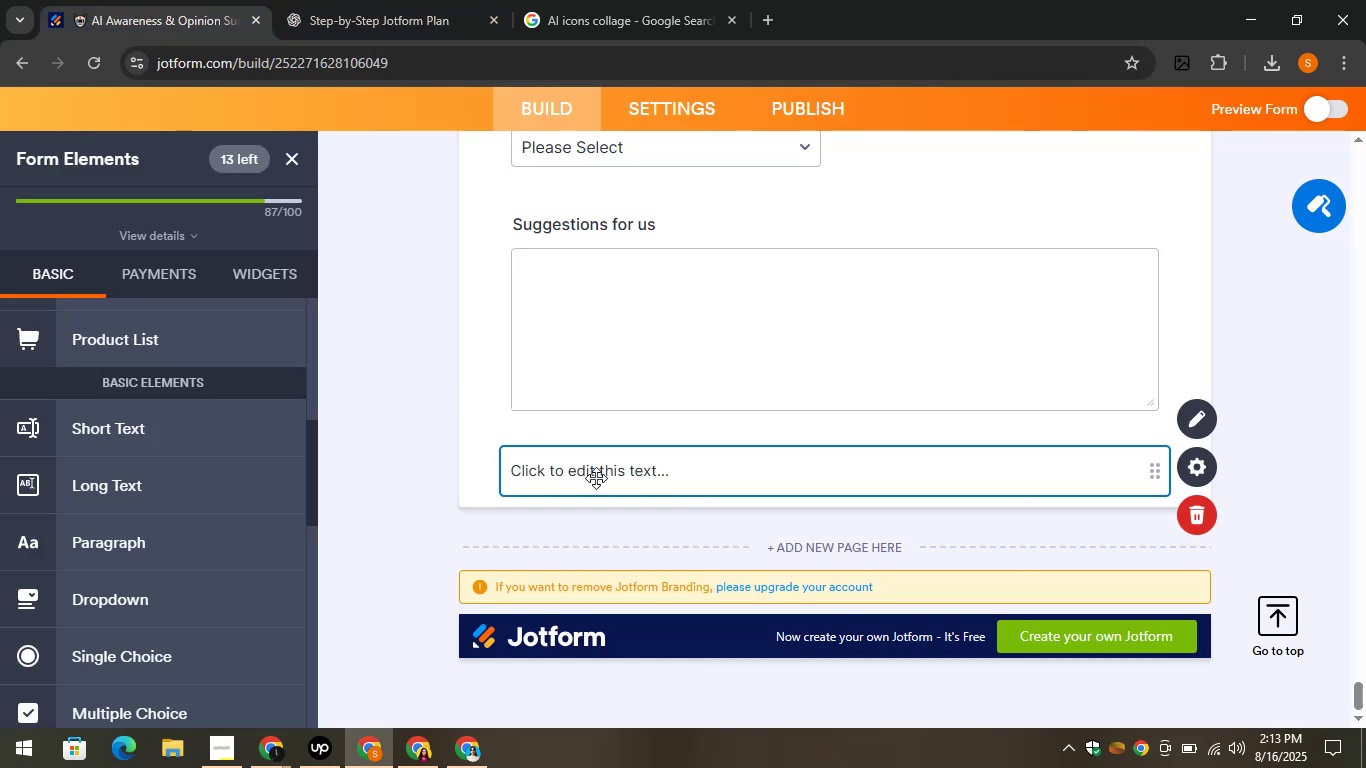 
left_click([597, 478])
 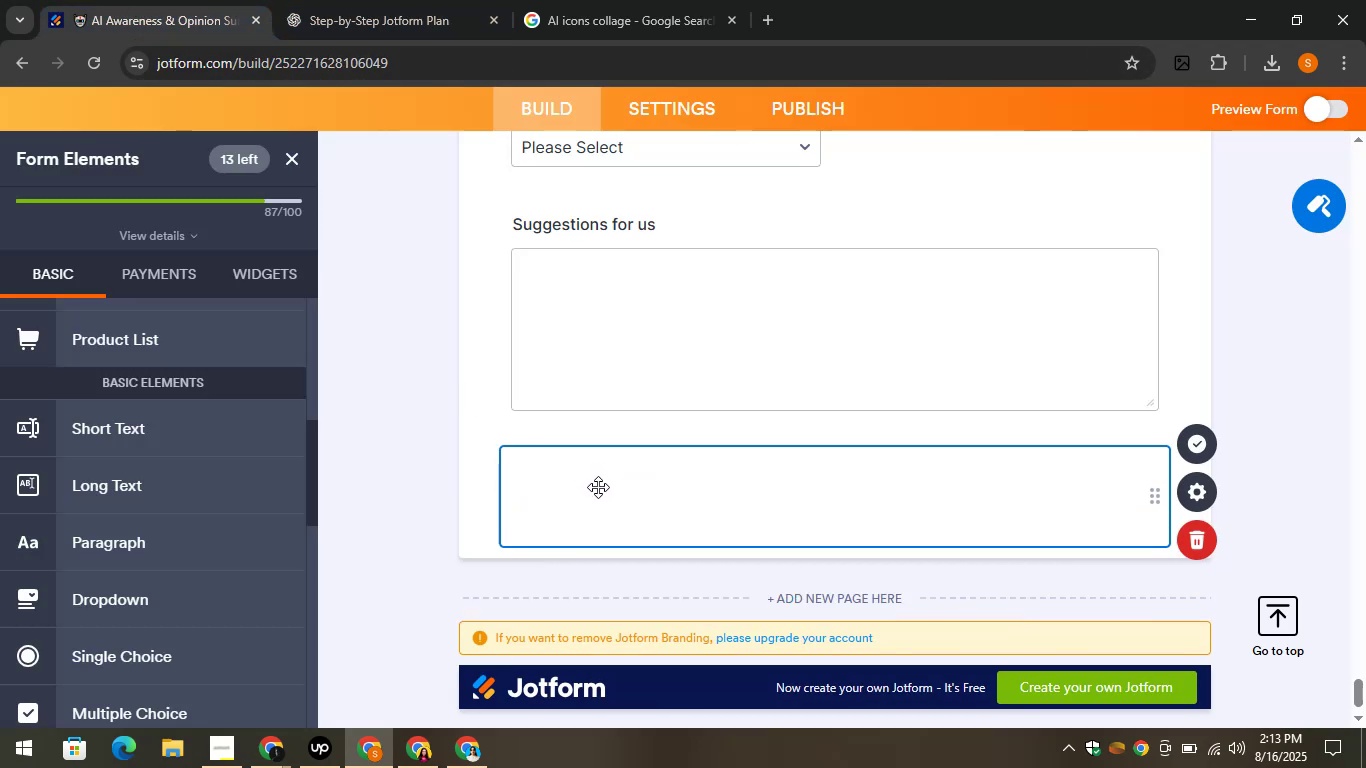 
scroll: coordinate [633, 571], scroll_direction: down, amount: 4.0
 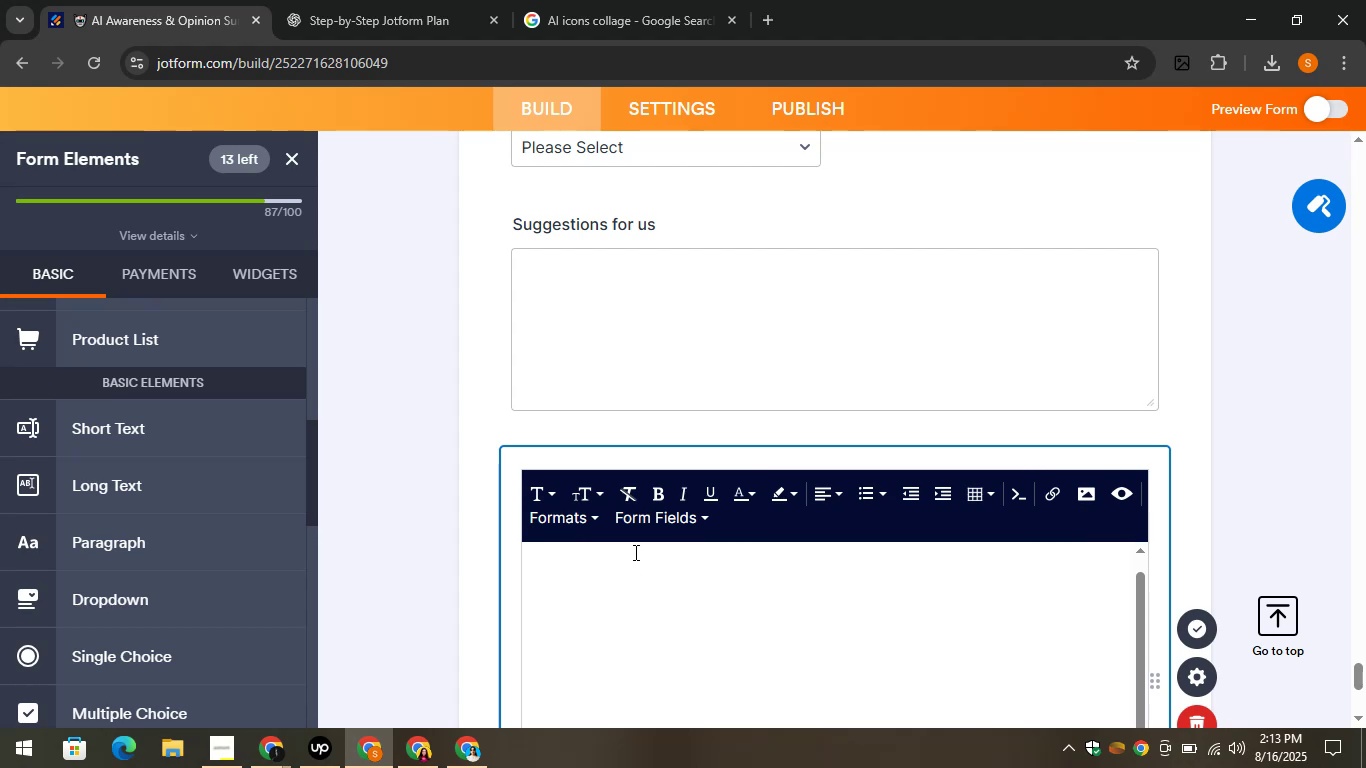 
left_click([634, 552])
 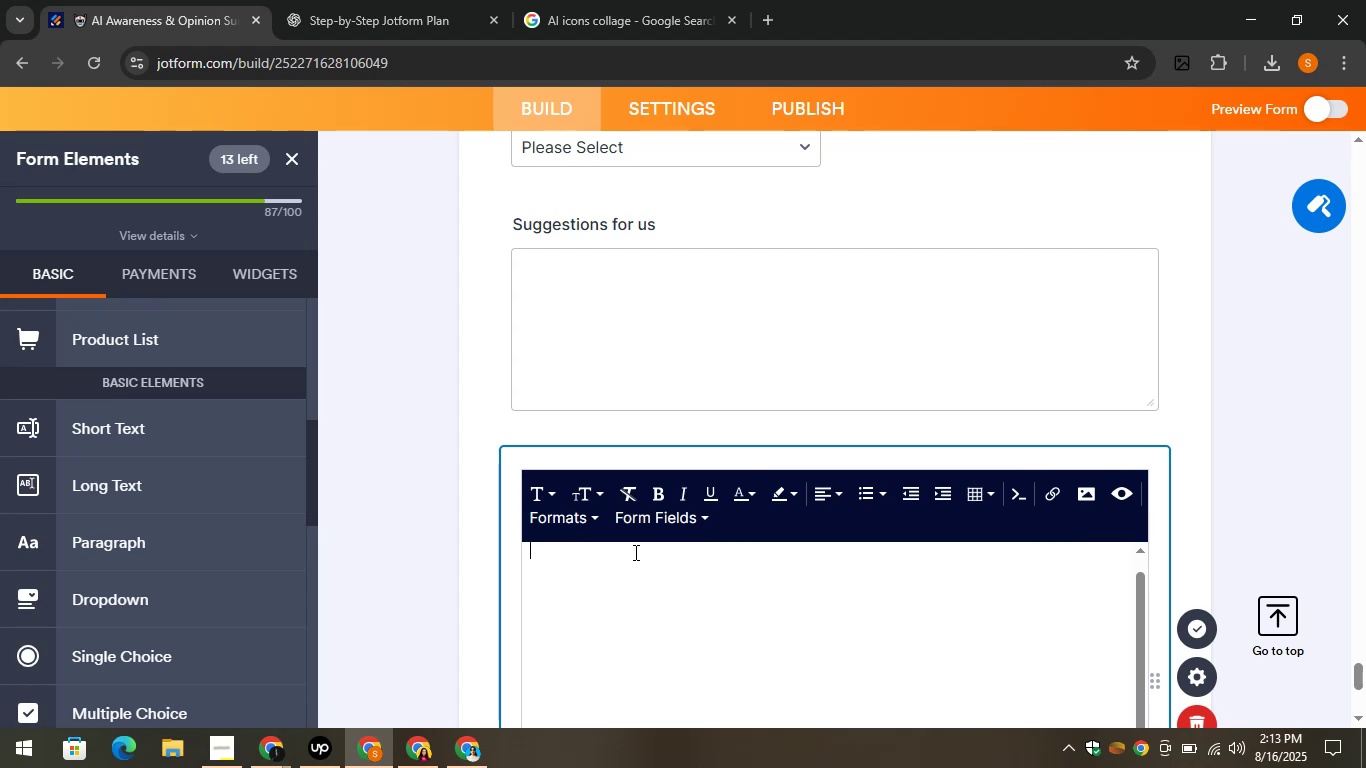 
key(Control+V)
 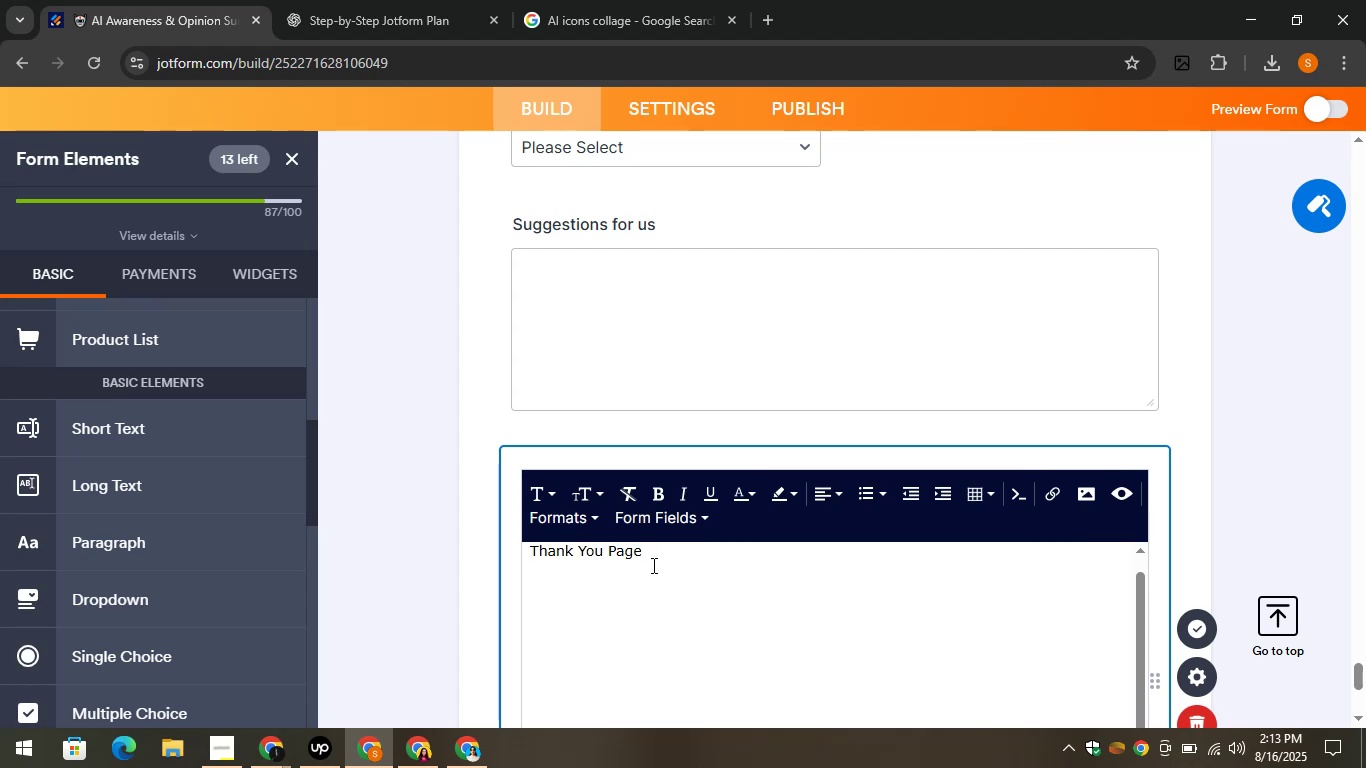 
key(Enter)
 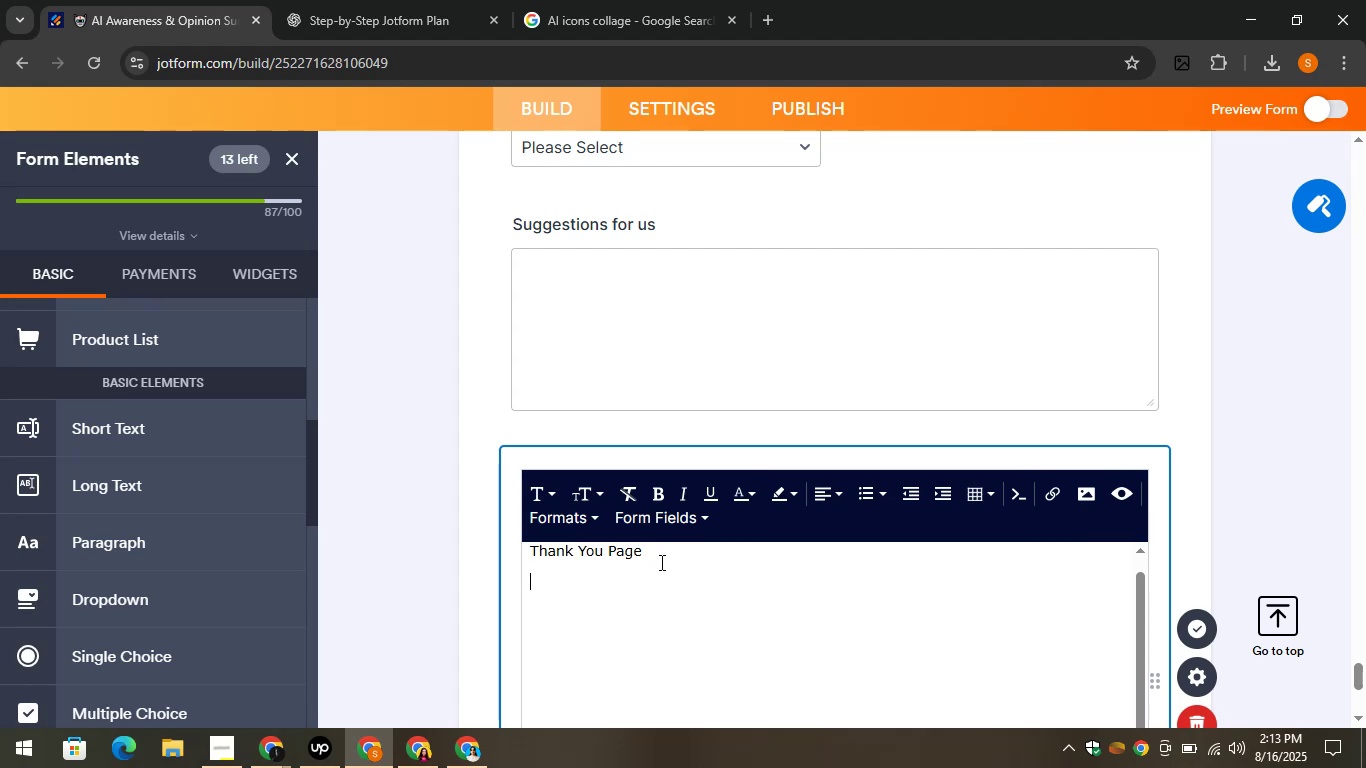 
key(Enter)
 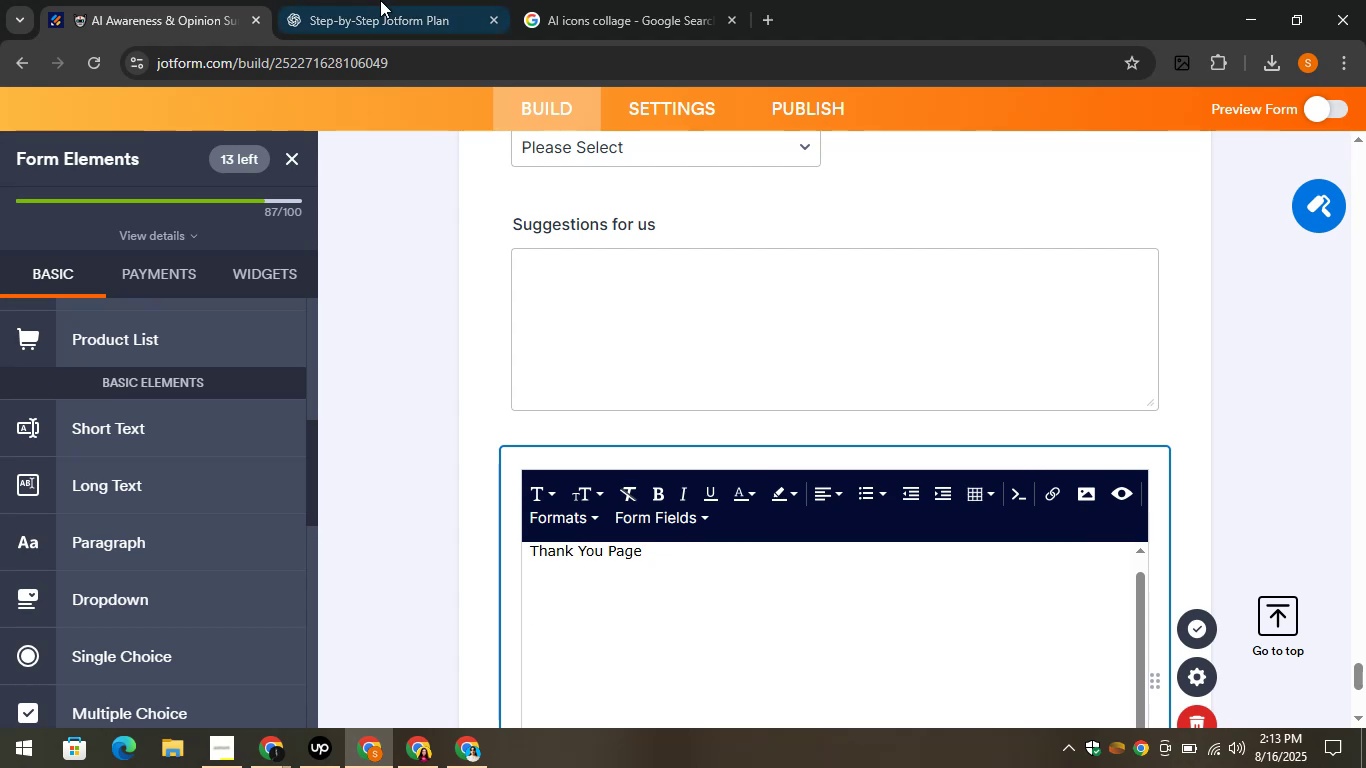 
left_click([380, 0])
 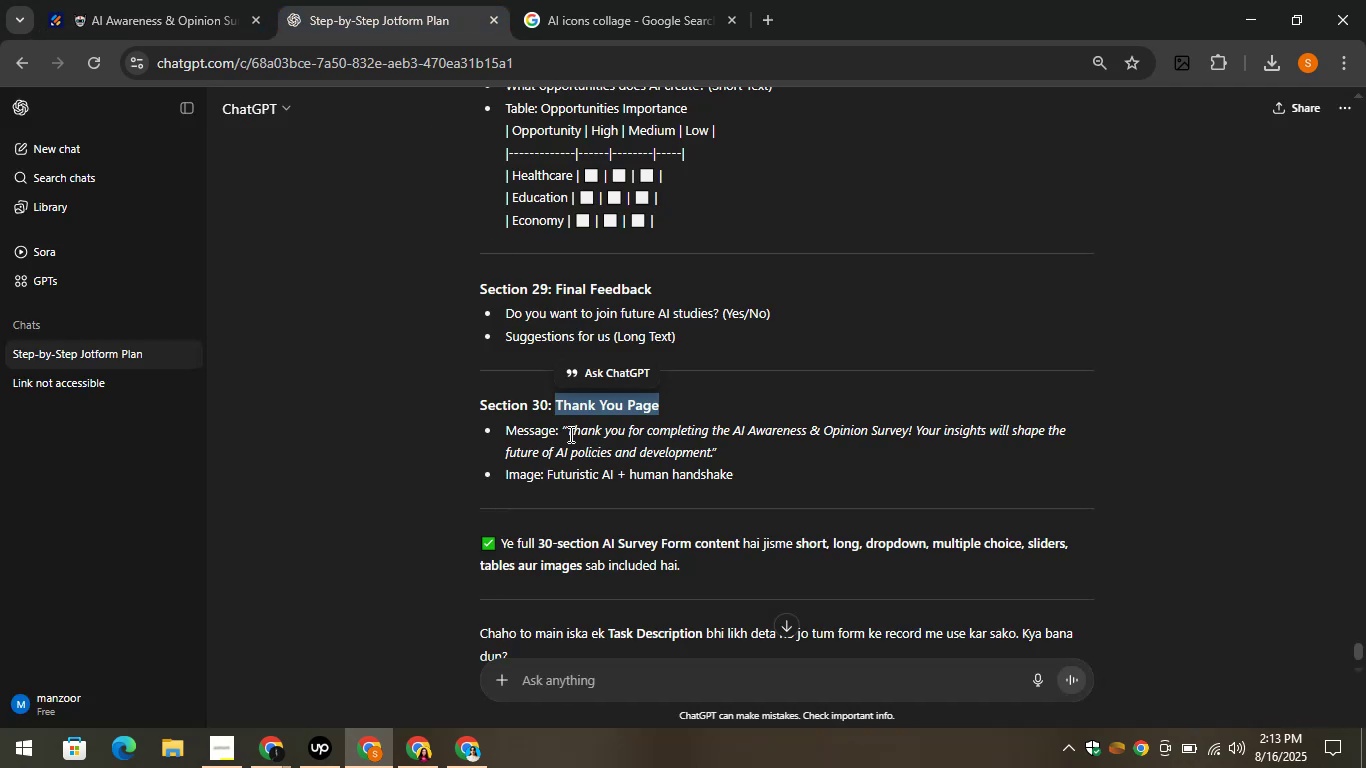 
left_click_drag(start_coordinate=[565, 434], to_coordinate=[712, 451])
 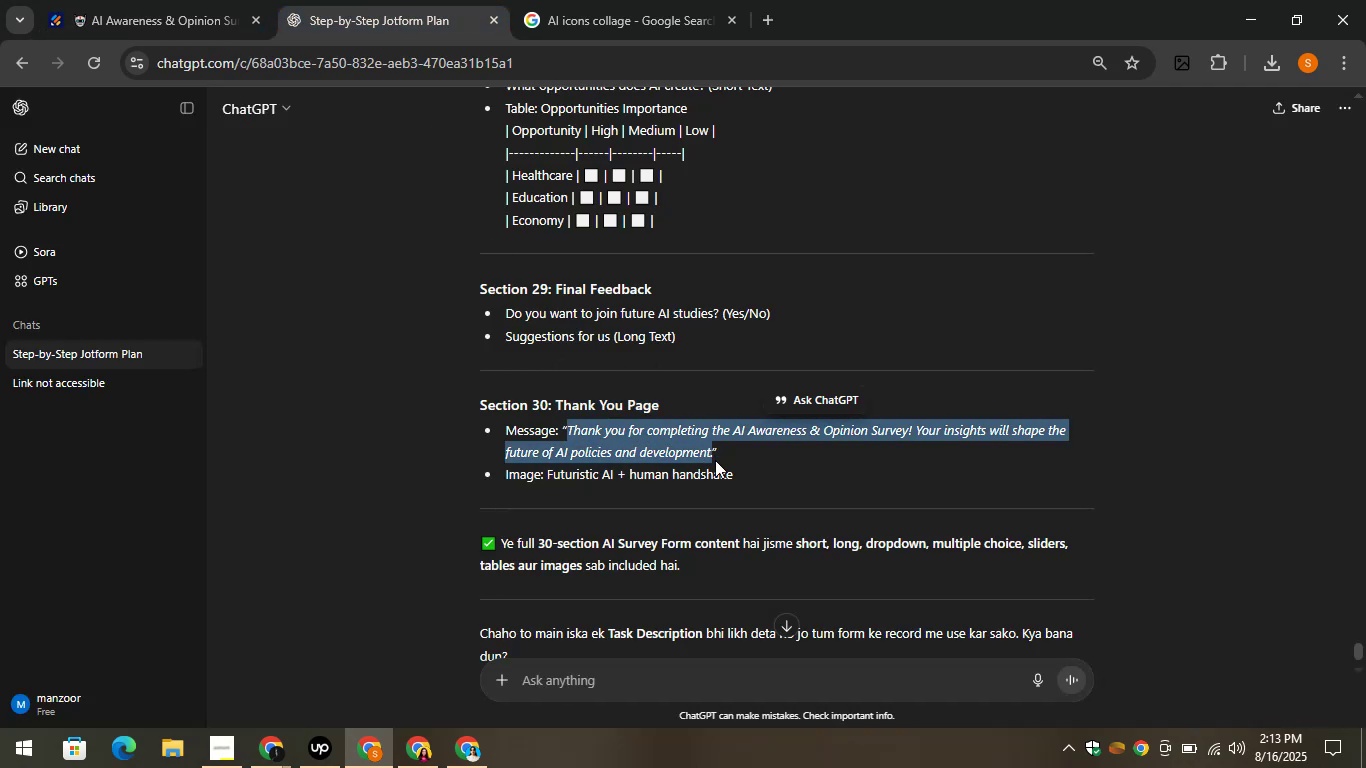 
key(Control+C)
 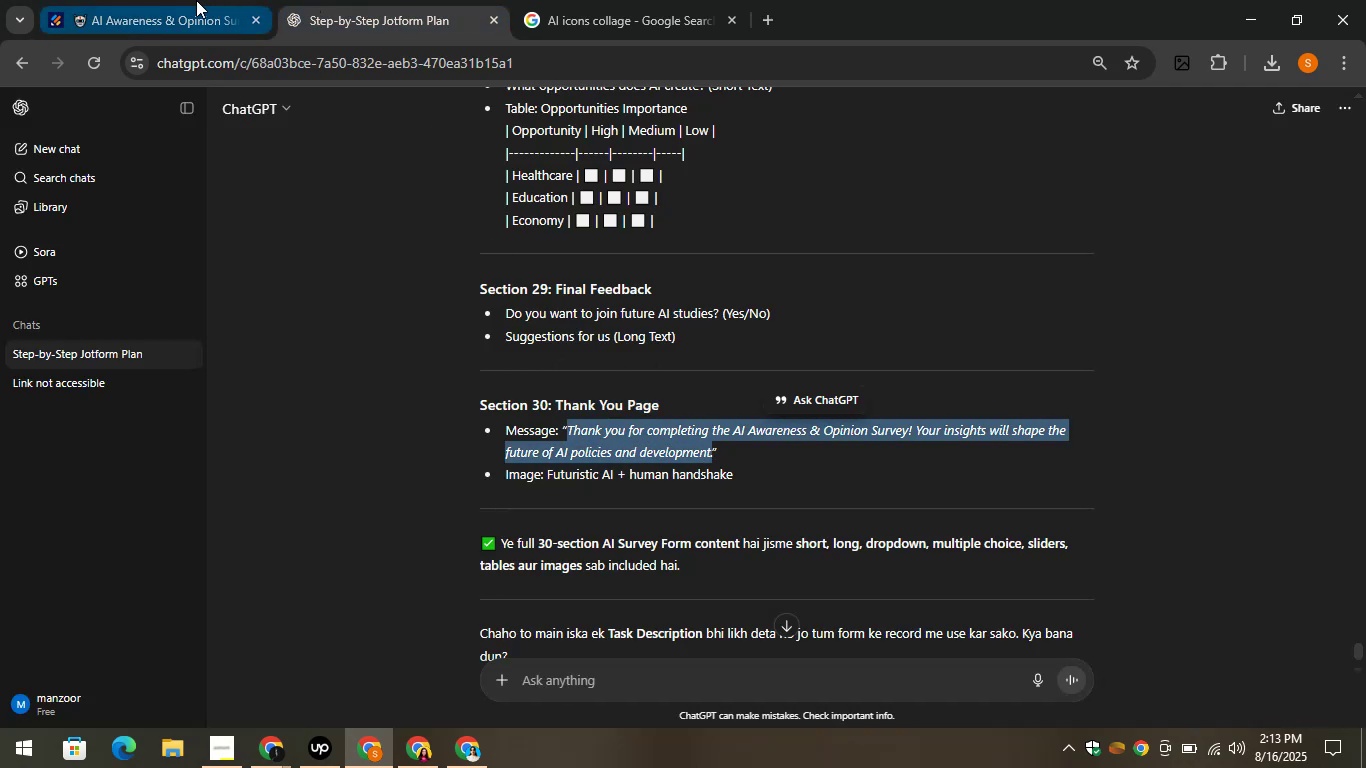 
left_click([178, 0])
 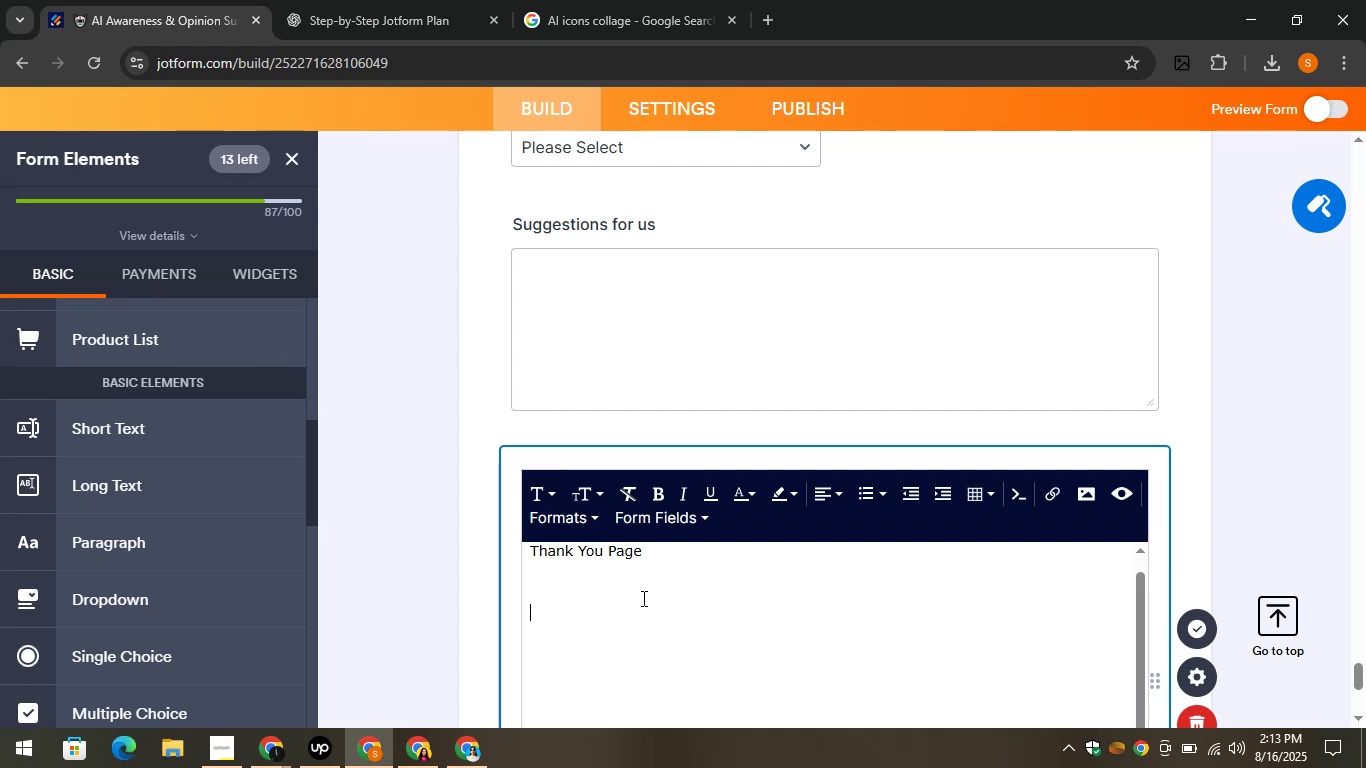 
key(Control+V)
 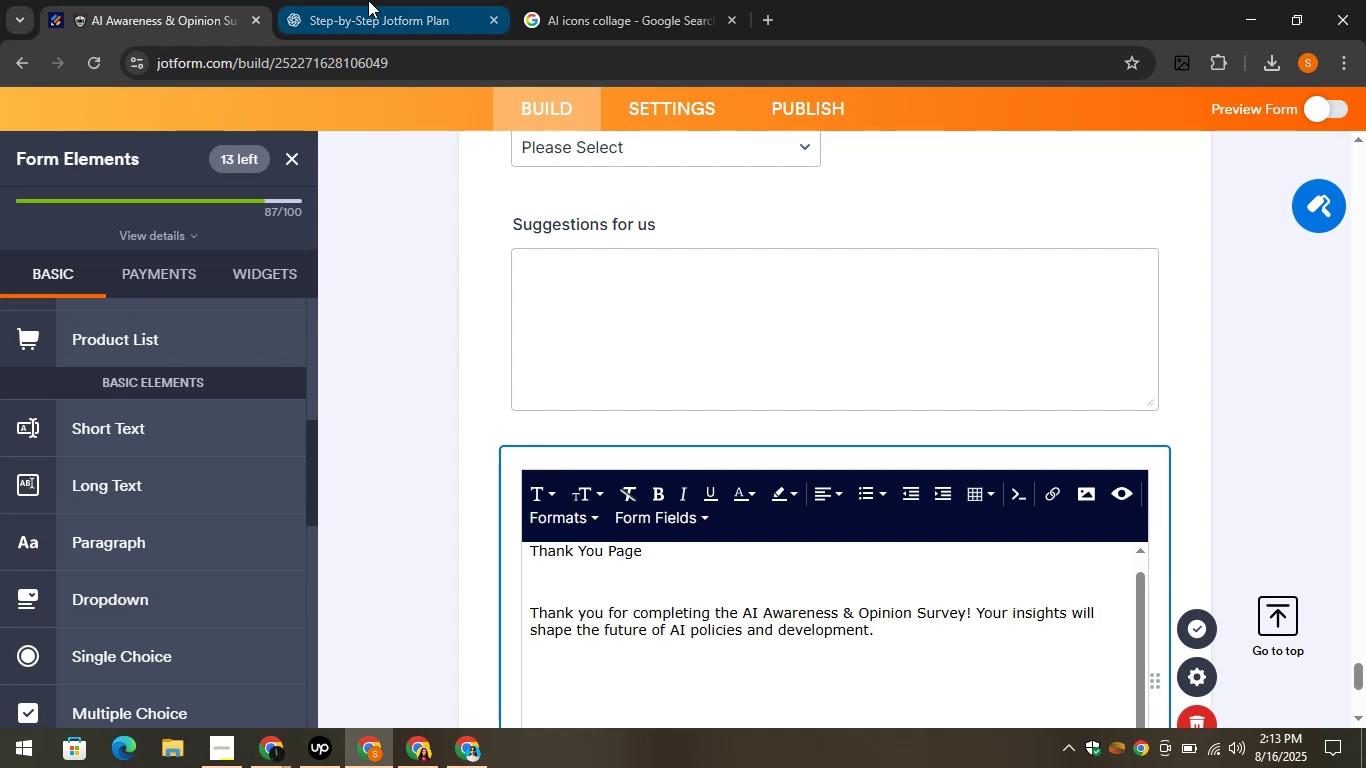 
left_click([368, 0])
 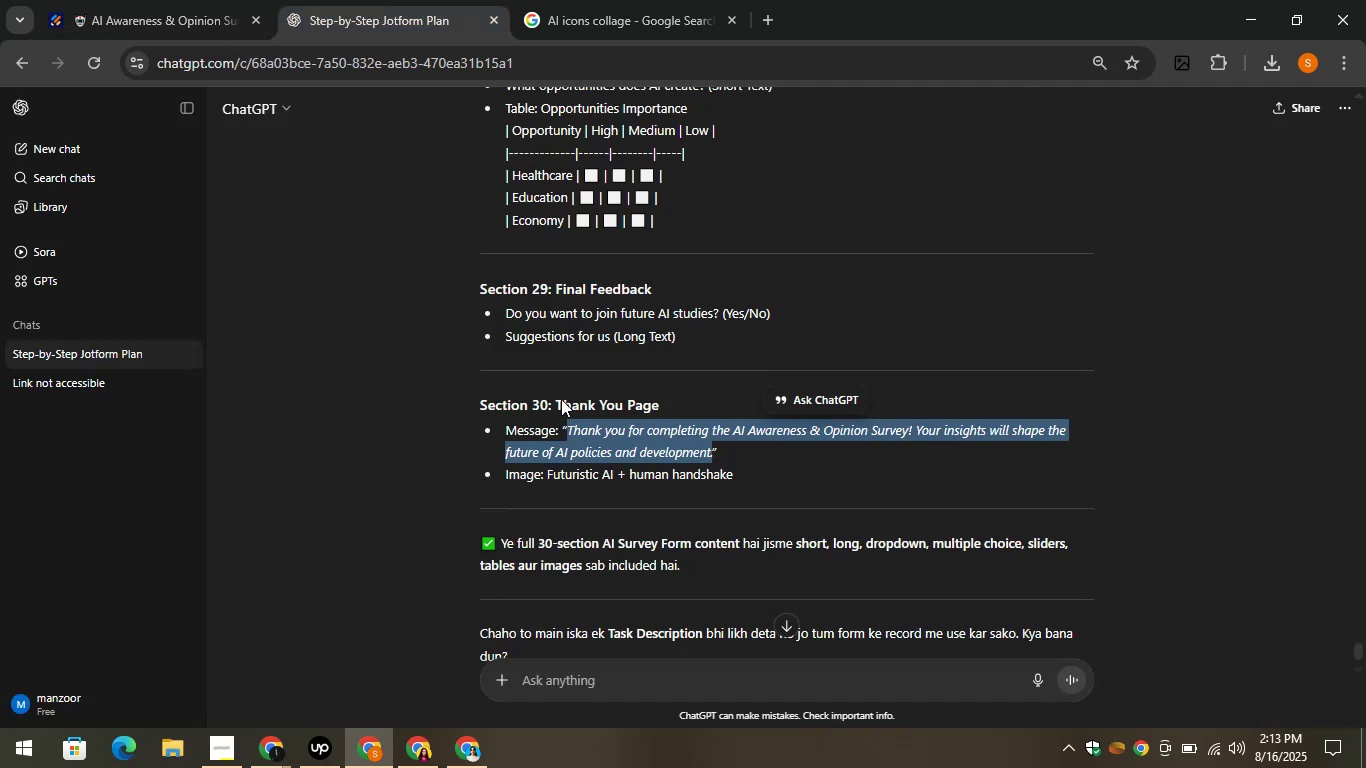 
scroll: coordinate [198, 498], scroll_direction: down, amount: 8.0
 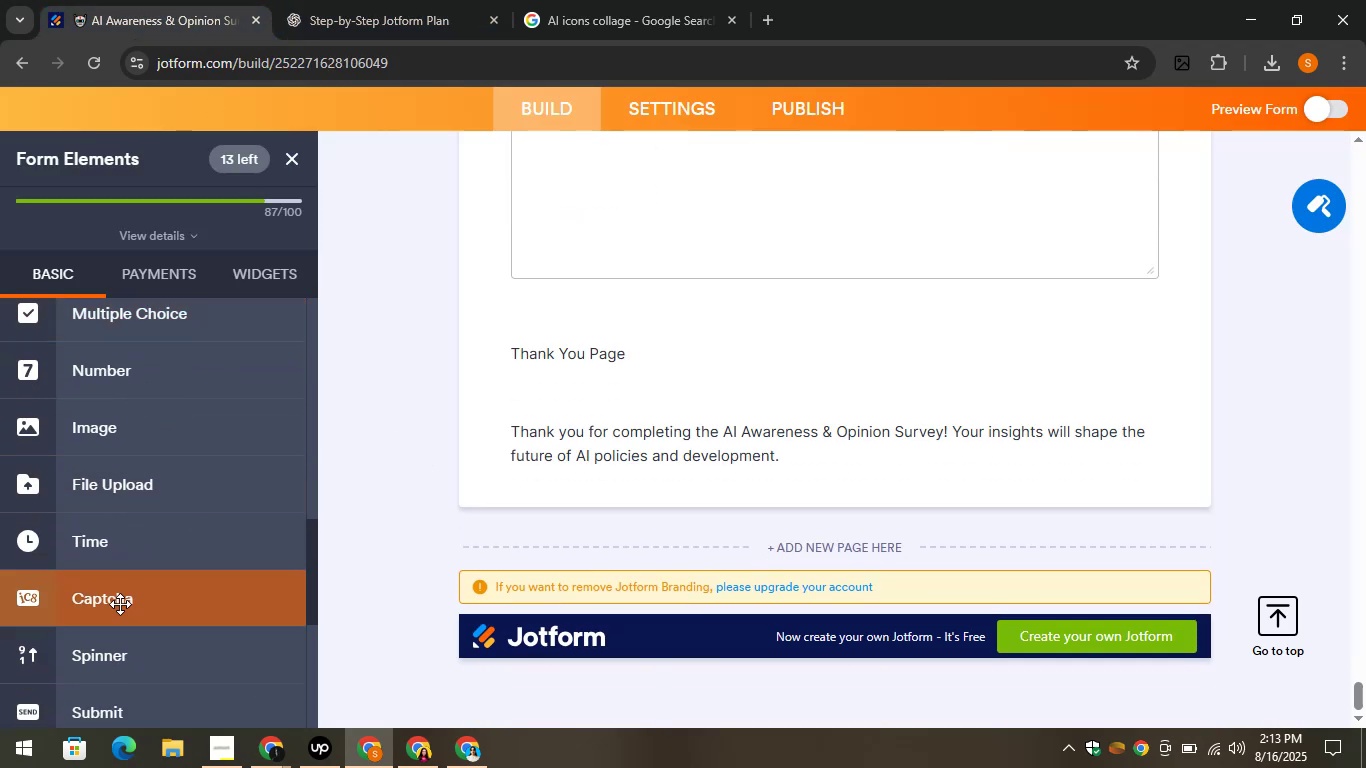 
left_click_drag(start_coordinate=[114, 599], to_coordinate=[664, 494])
 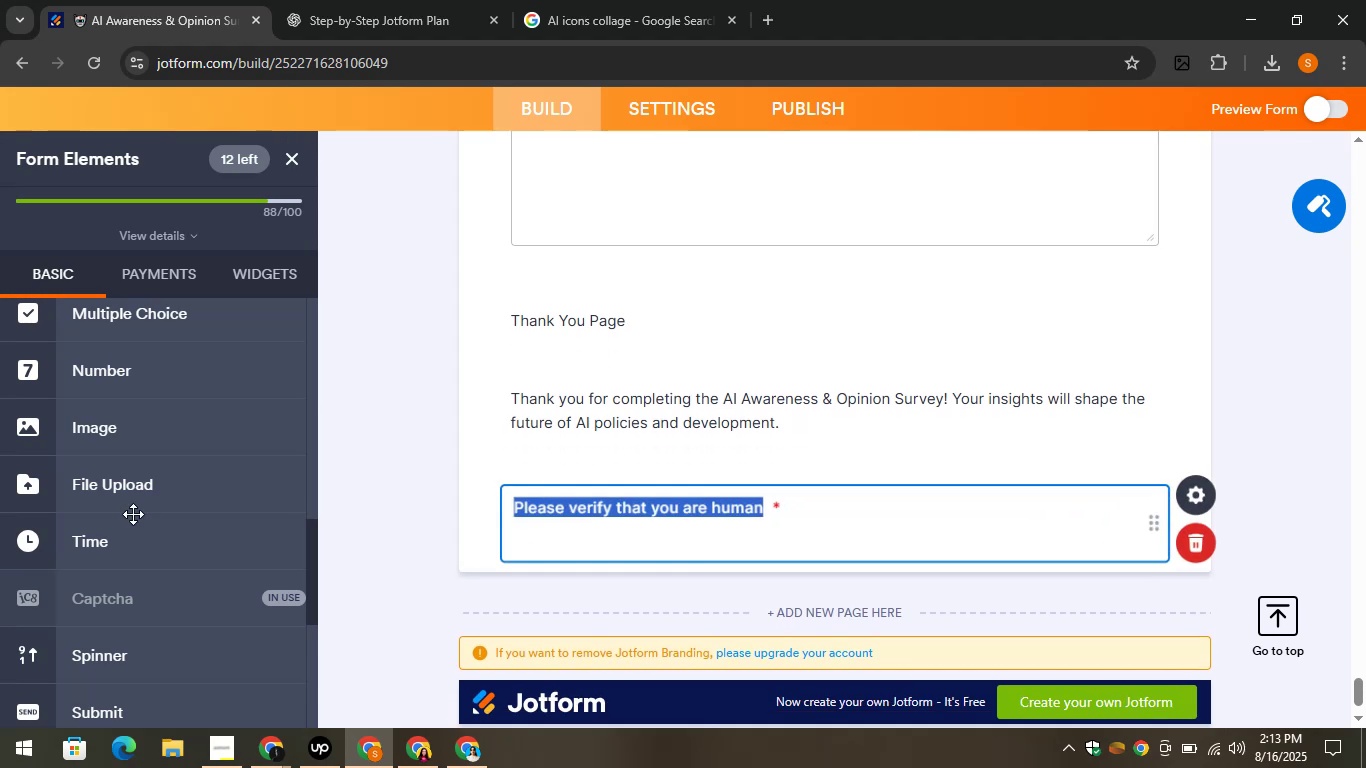 
scroll: coordinate [132, 514], scroll_direction: down, amount: 2.0
 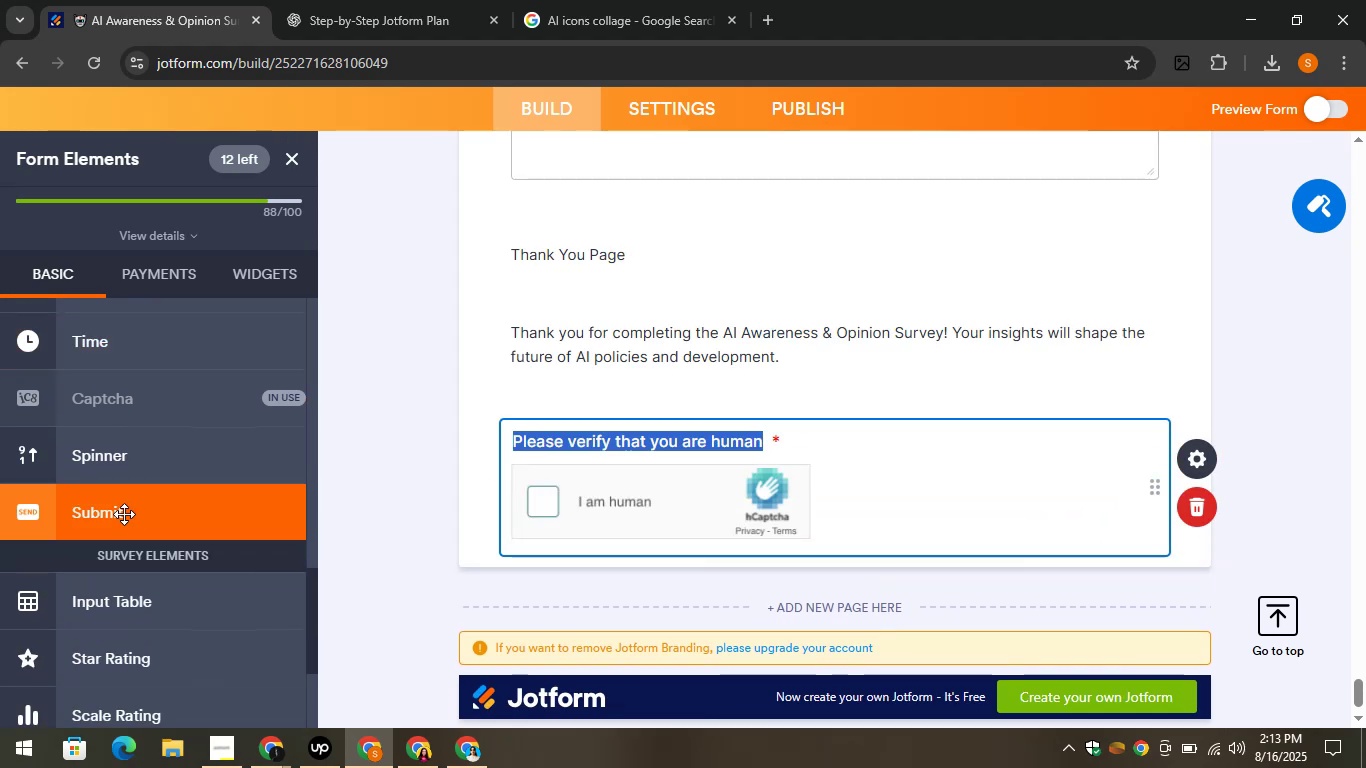 
left_click_drag(start_coordinate=[125, 513], to_coordinate=[663, 558])
 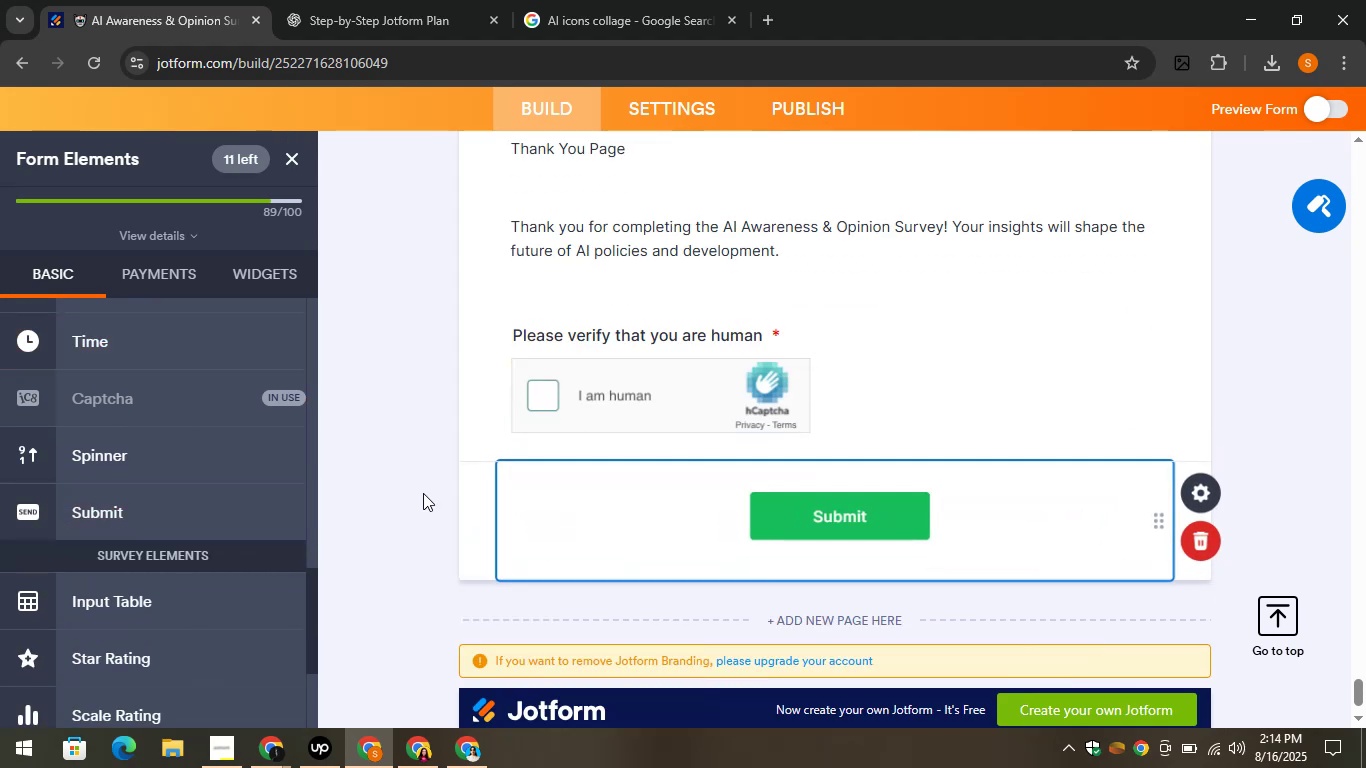 
left_click([423, 493])
 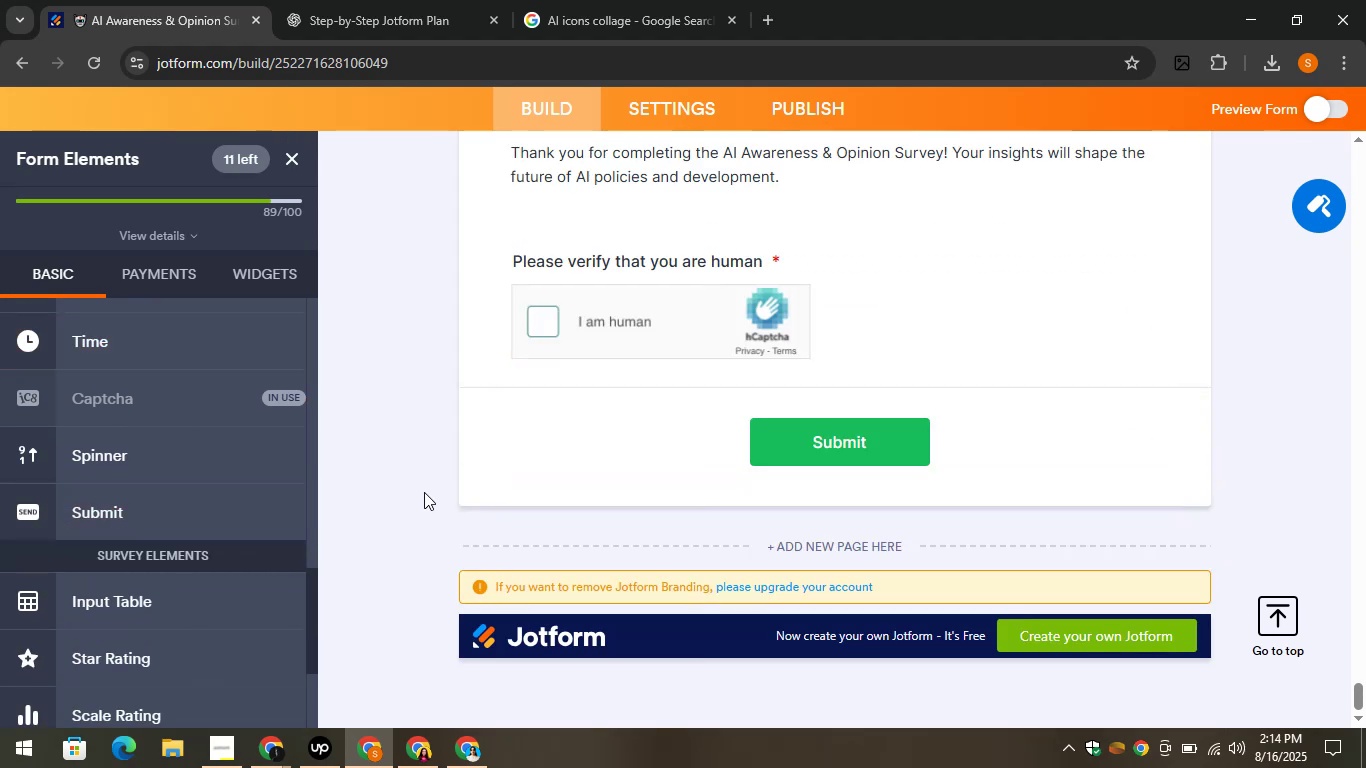 
scroll: coordinate [424, 492], scroll_direction: up, amount: 1.0
 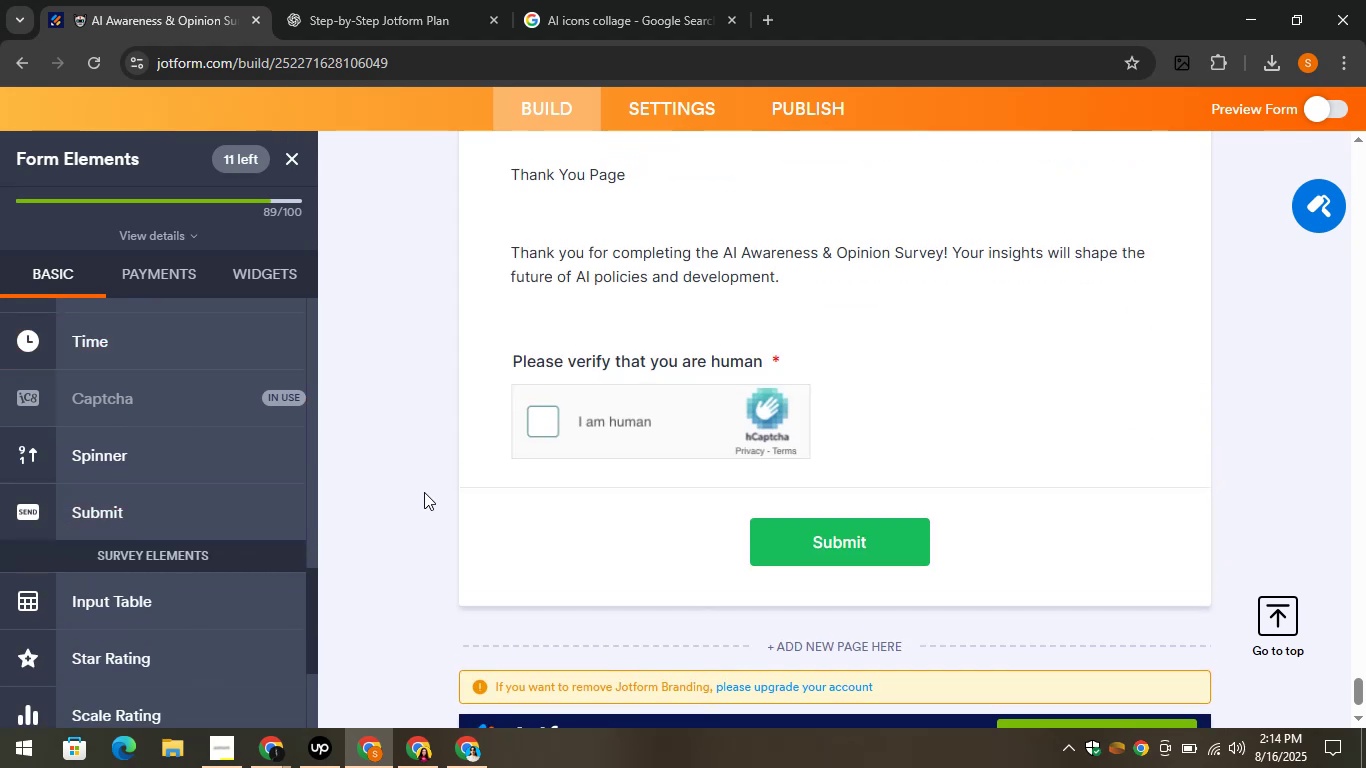 
key(Control+Minus)
 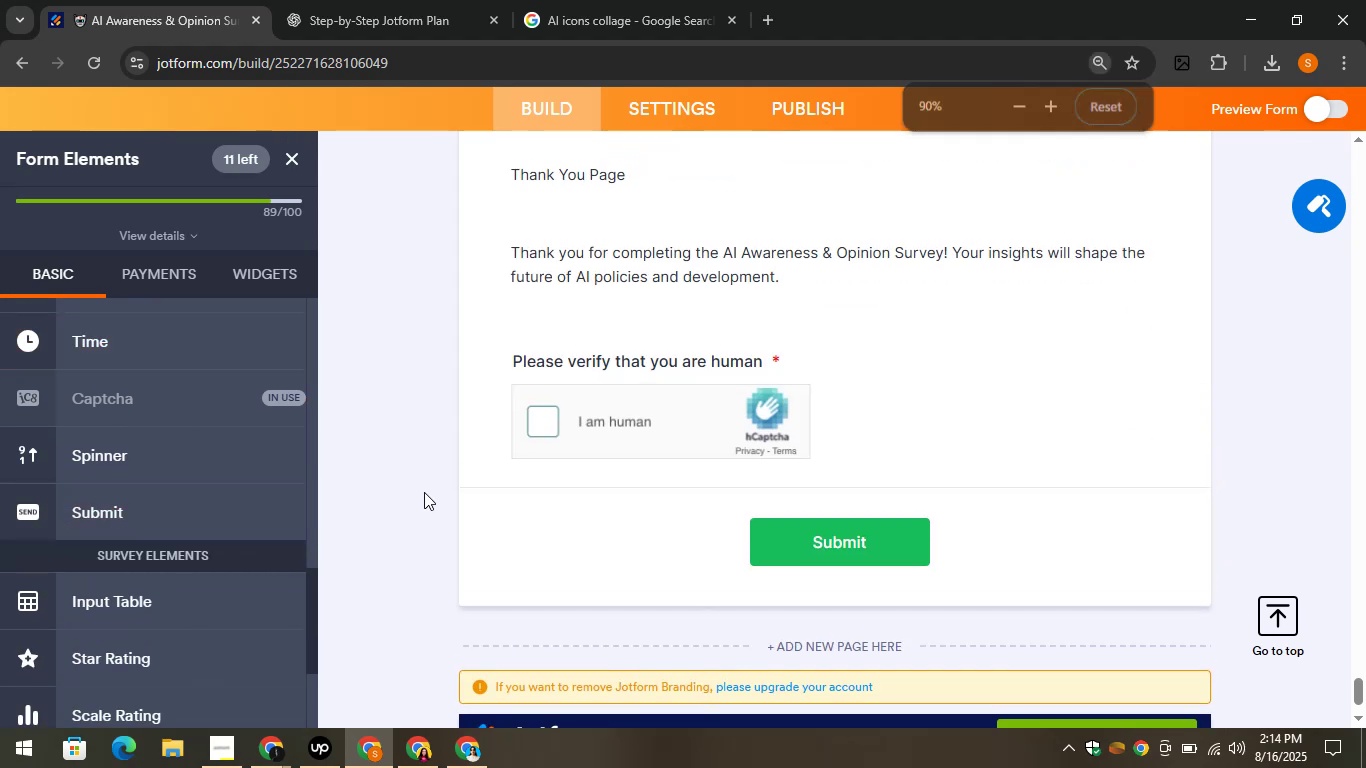 
key(Control+Minus)
 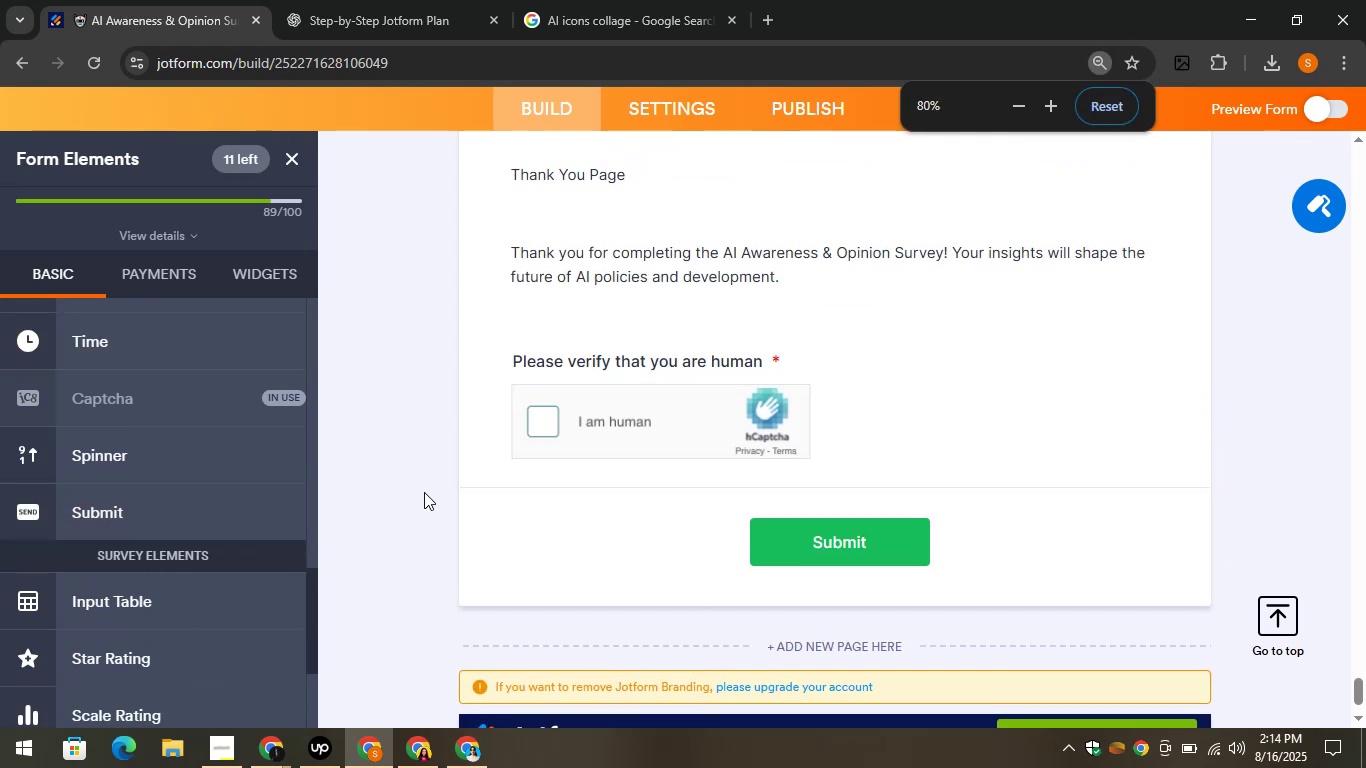 
key(Control+Minus)
 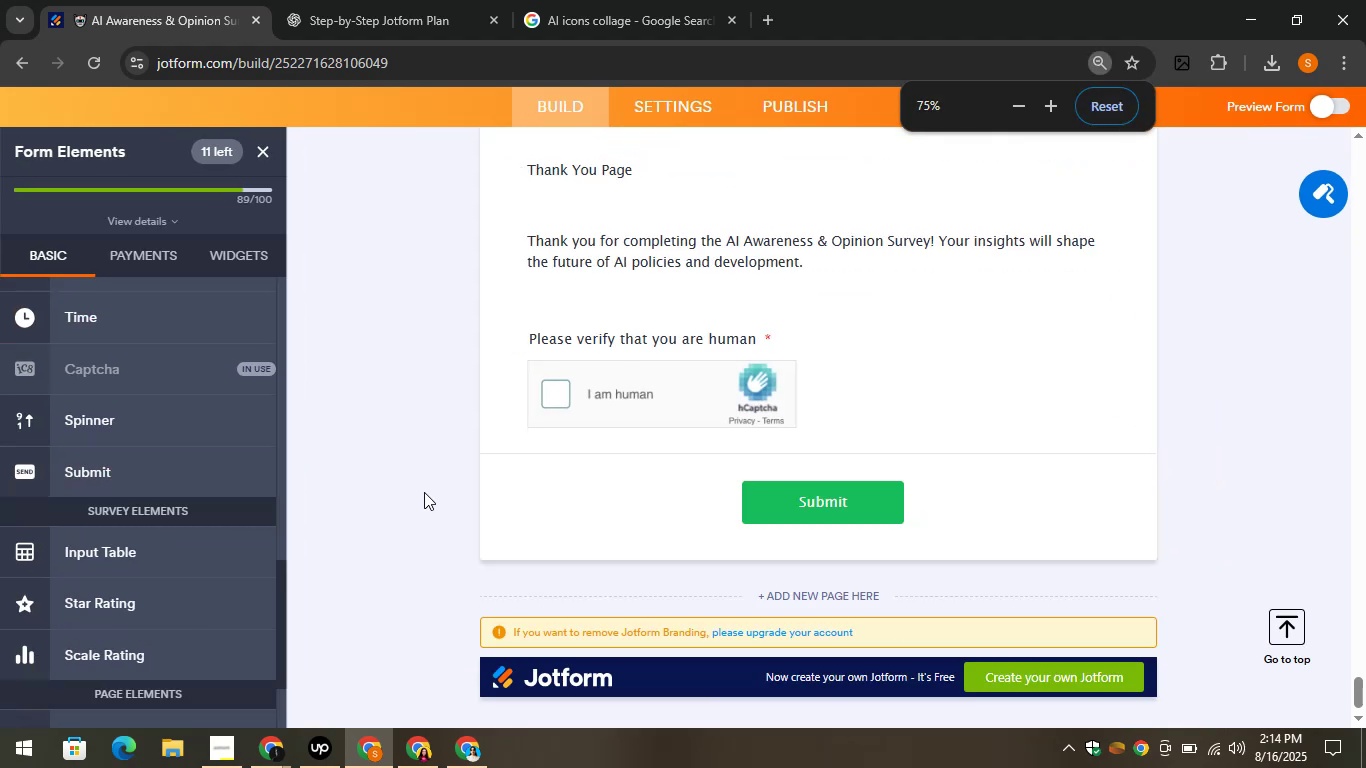 
key(Control+Minus)
 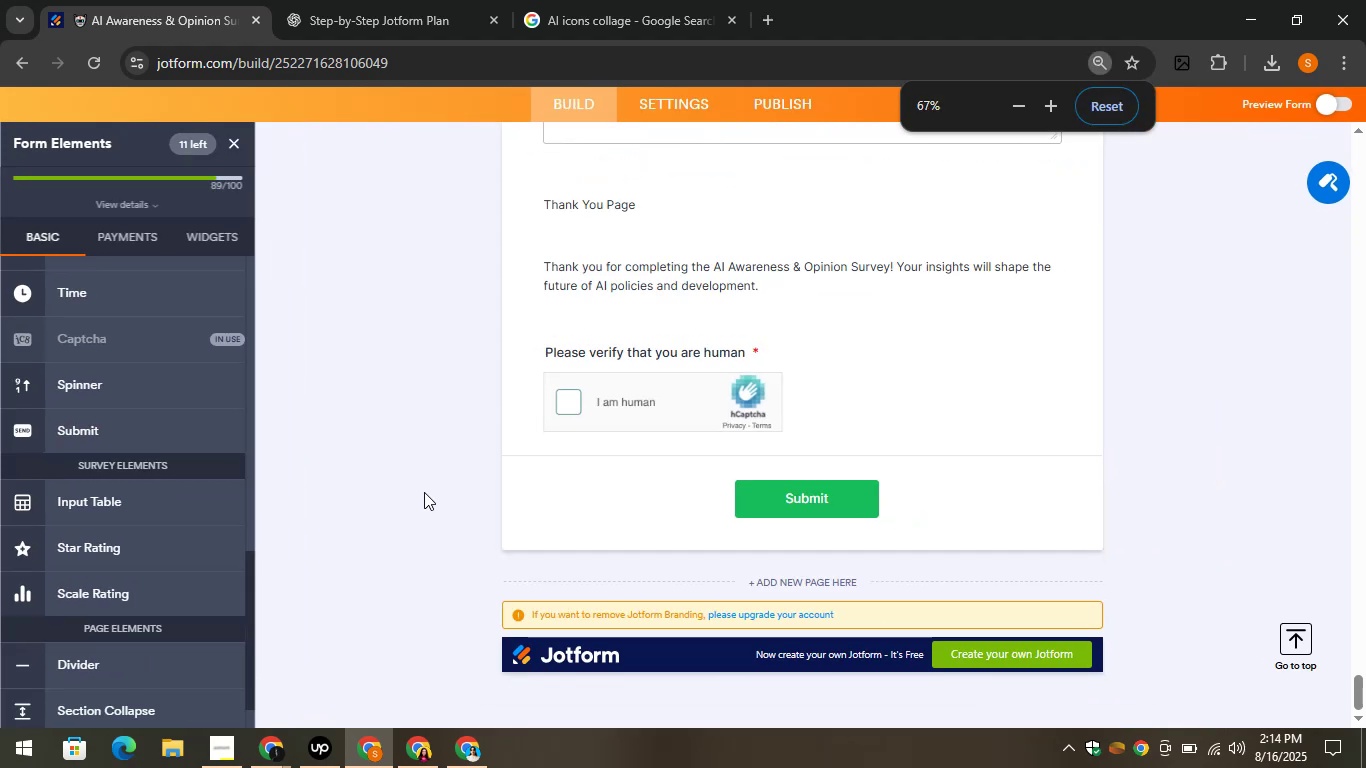 
key(Control+Minus)
 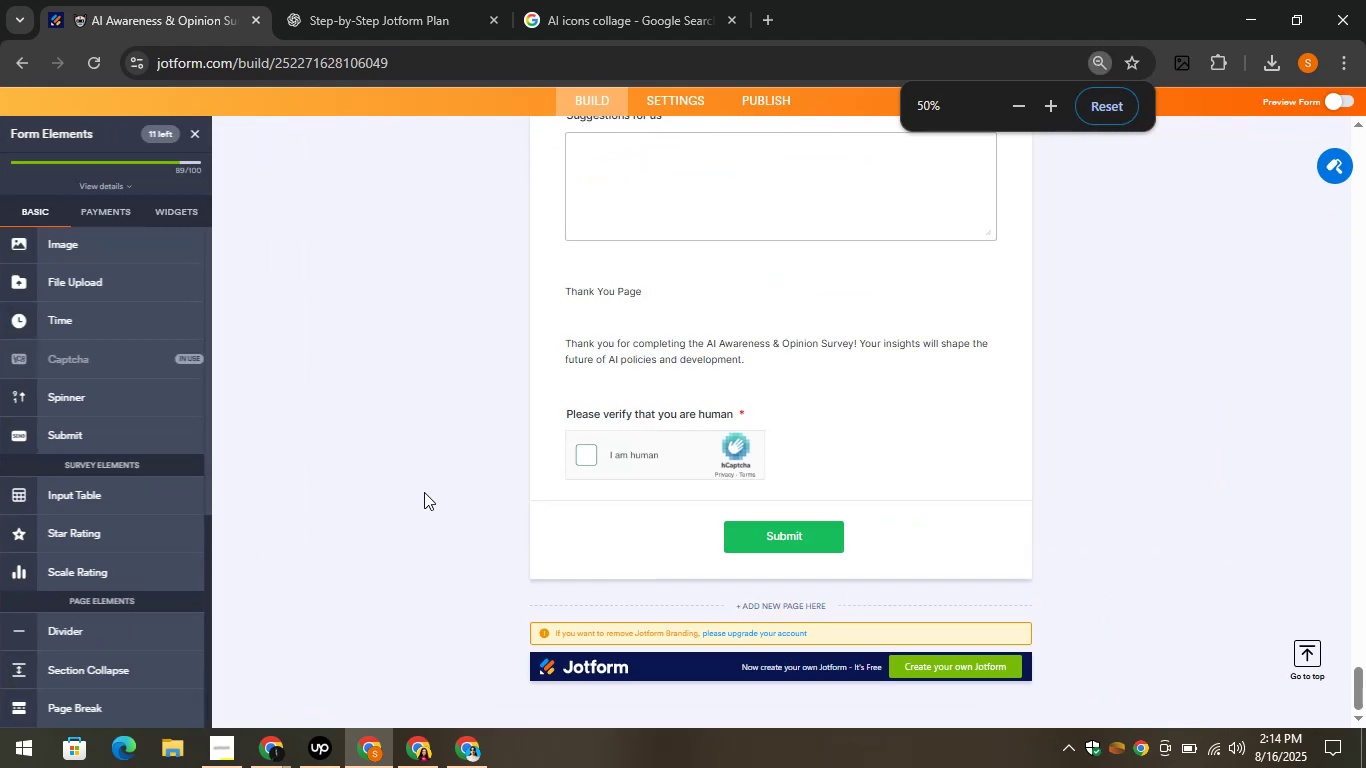 
key(Control+Minus)
 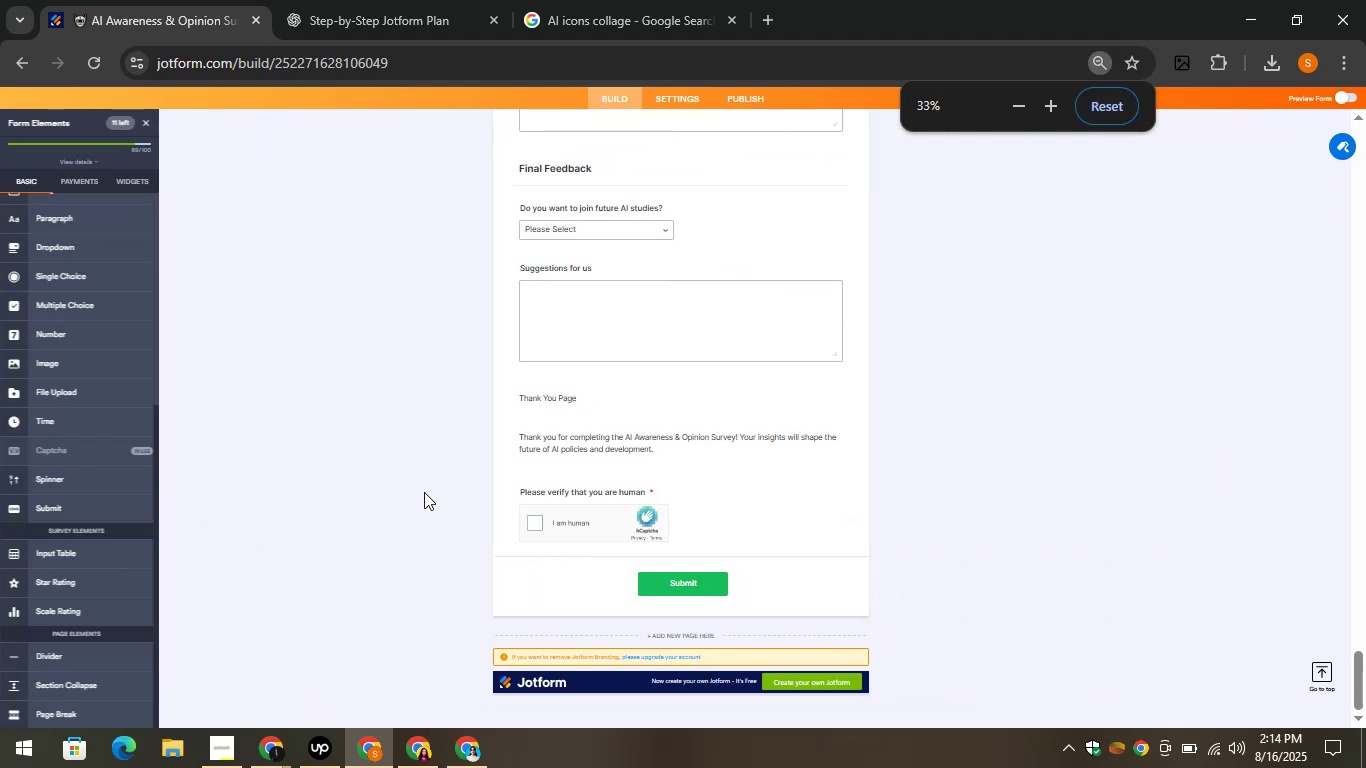 
key(Control+Minus)
 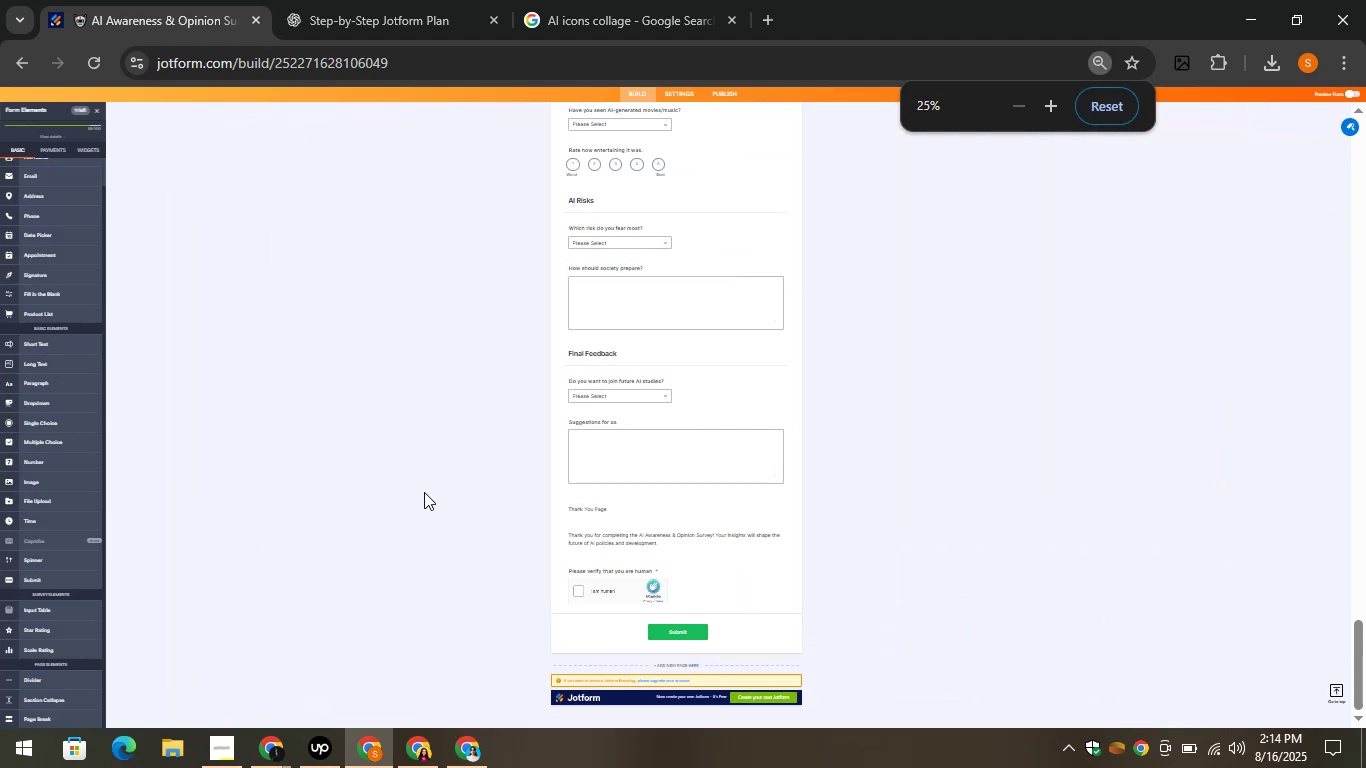 
key(Control+Minus)
 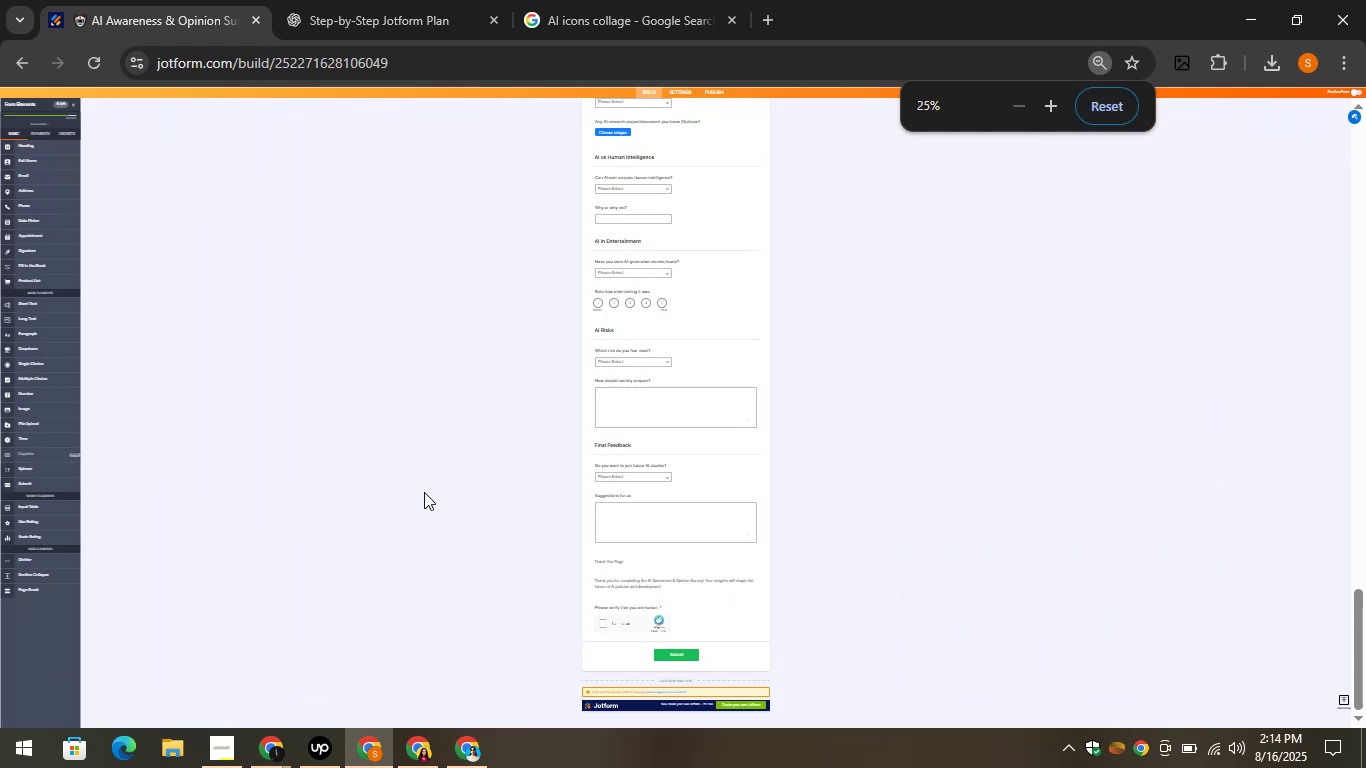 
key(Control+Minus)
 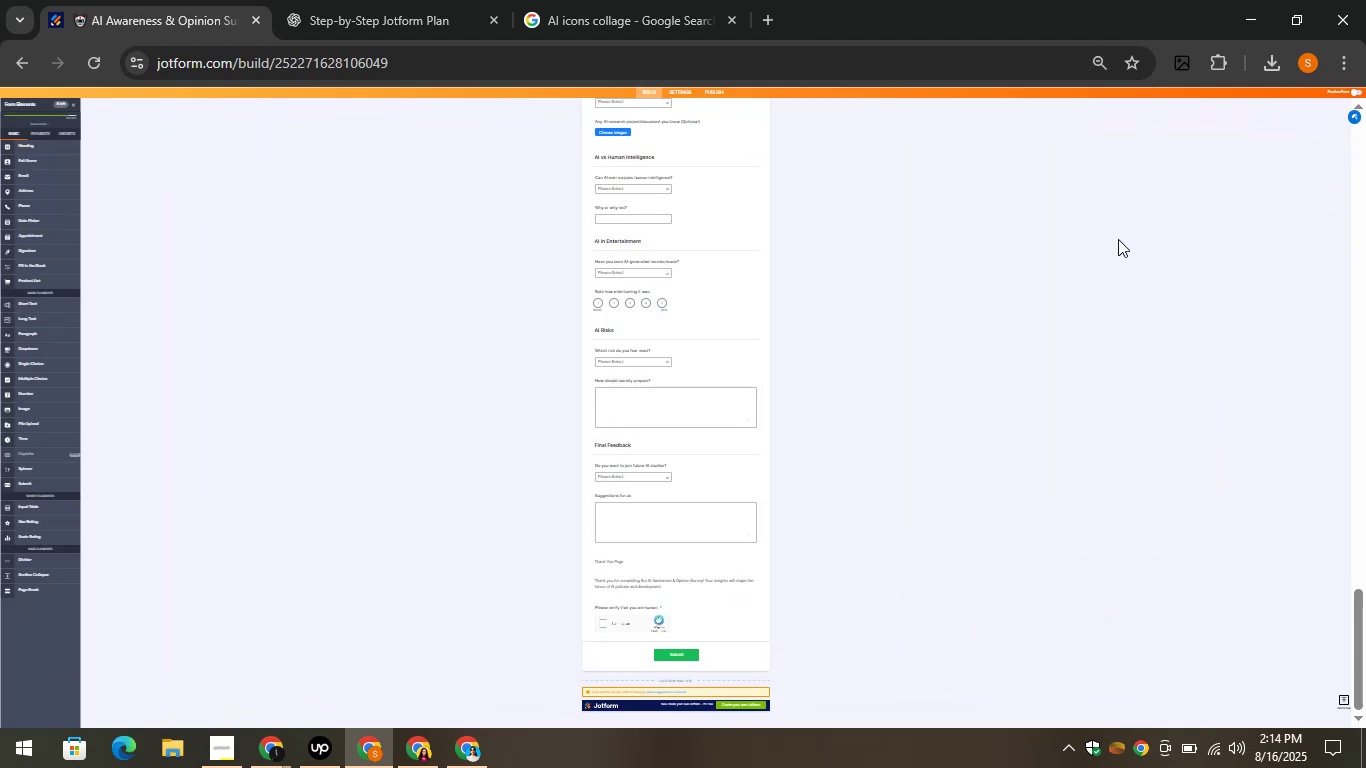 
scroll: coordinate [1016, 466], scroll_direction: down, amount: 1.0
 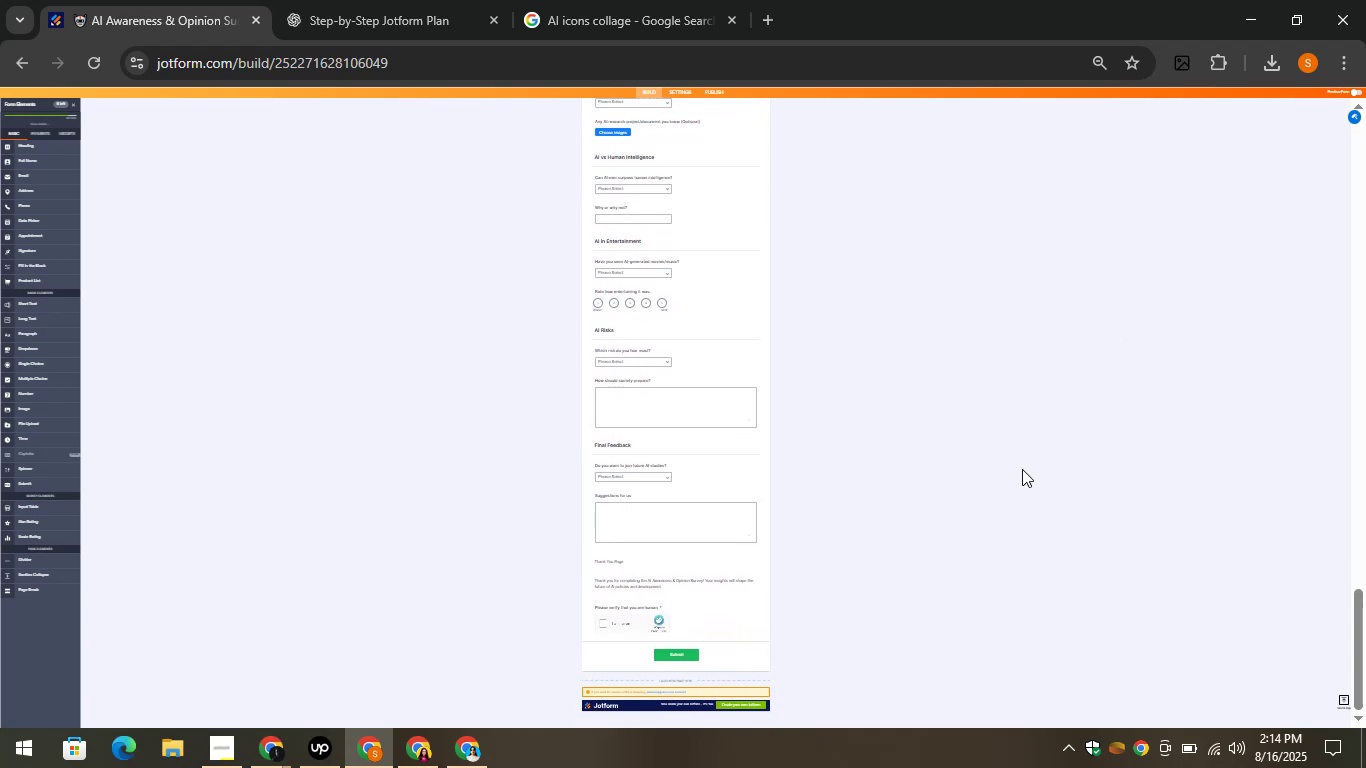 
scroll: coordinate [1040, 467], scroll_direction: up, amount: 27.0
 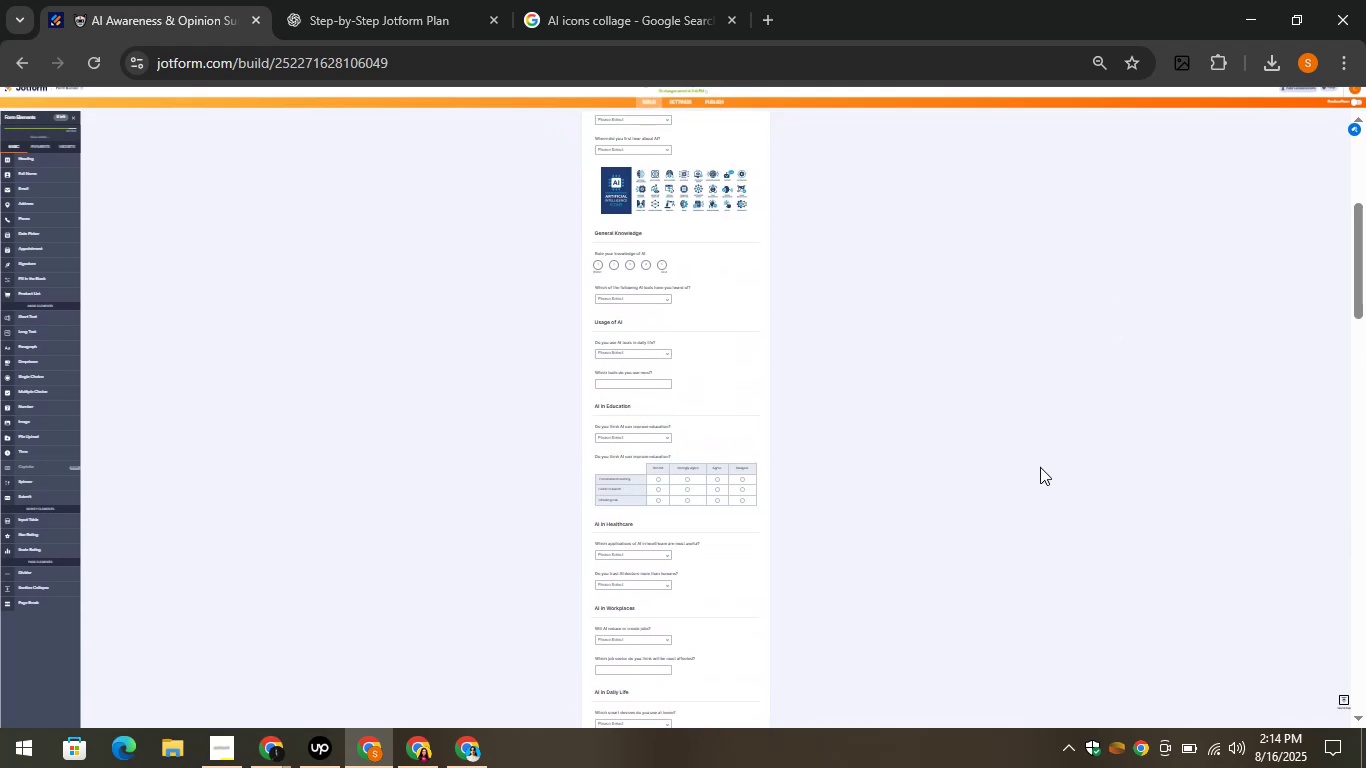 
scroll: coordinate [1040, 467], scroll_direction: down, amount: 32.0
 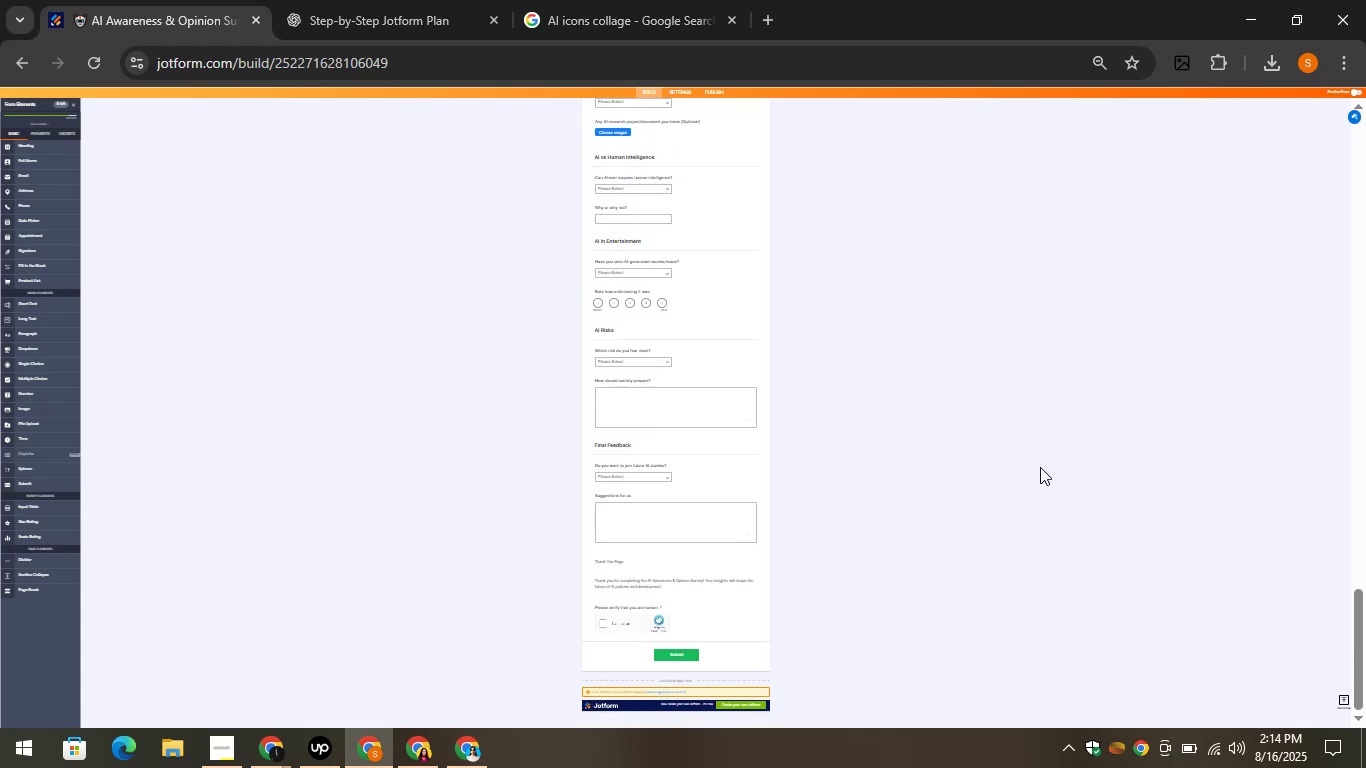 
scroll: coordinate [1031, 468], scroll_direction: up, amount: 45.0
 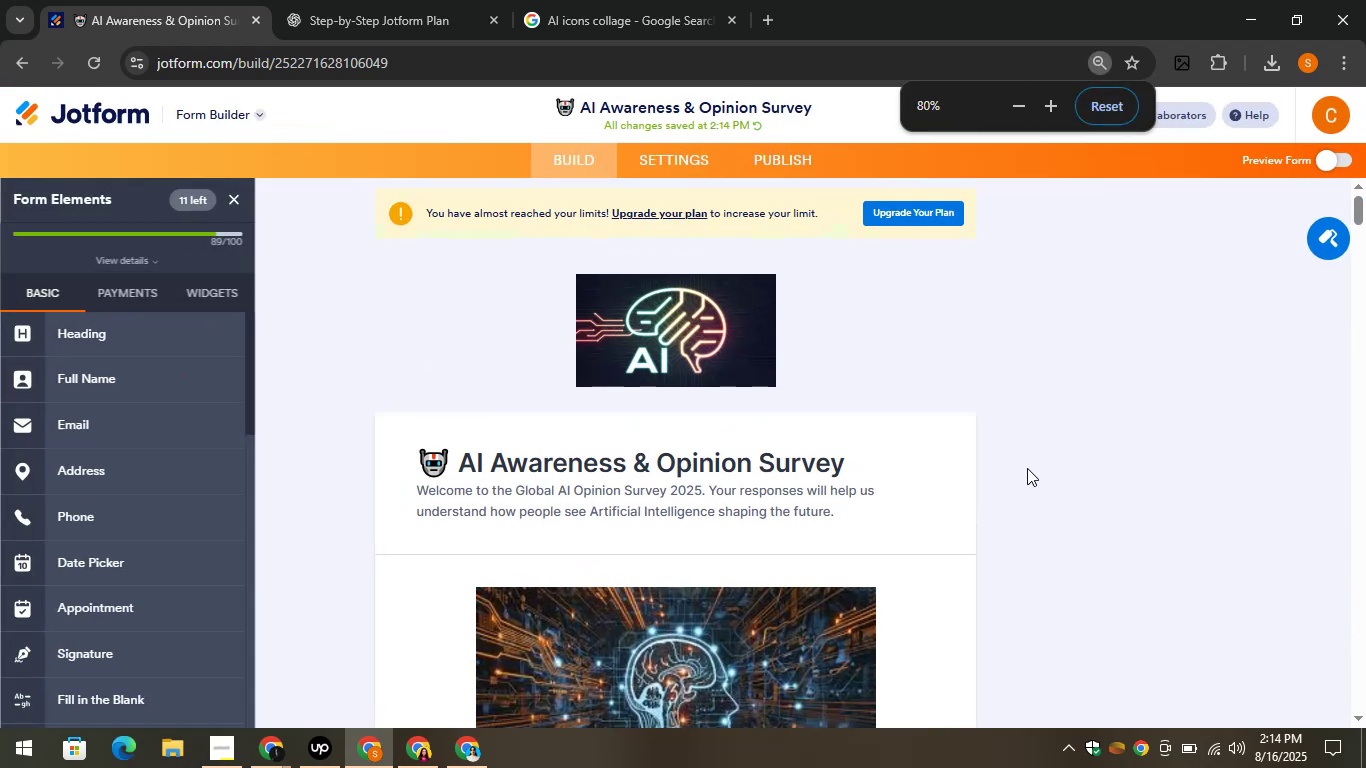 